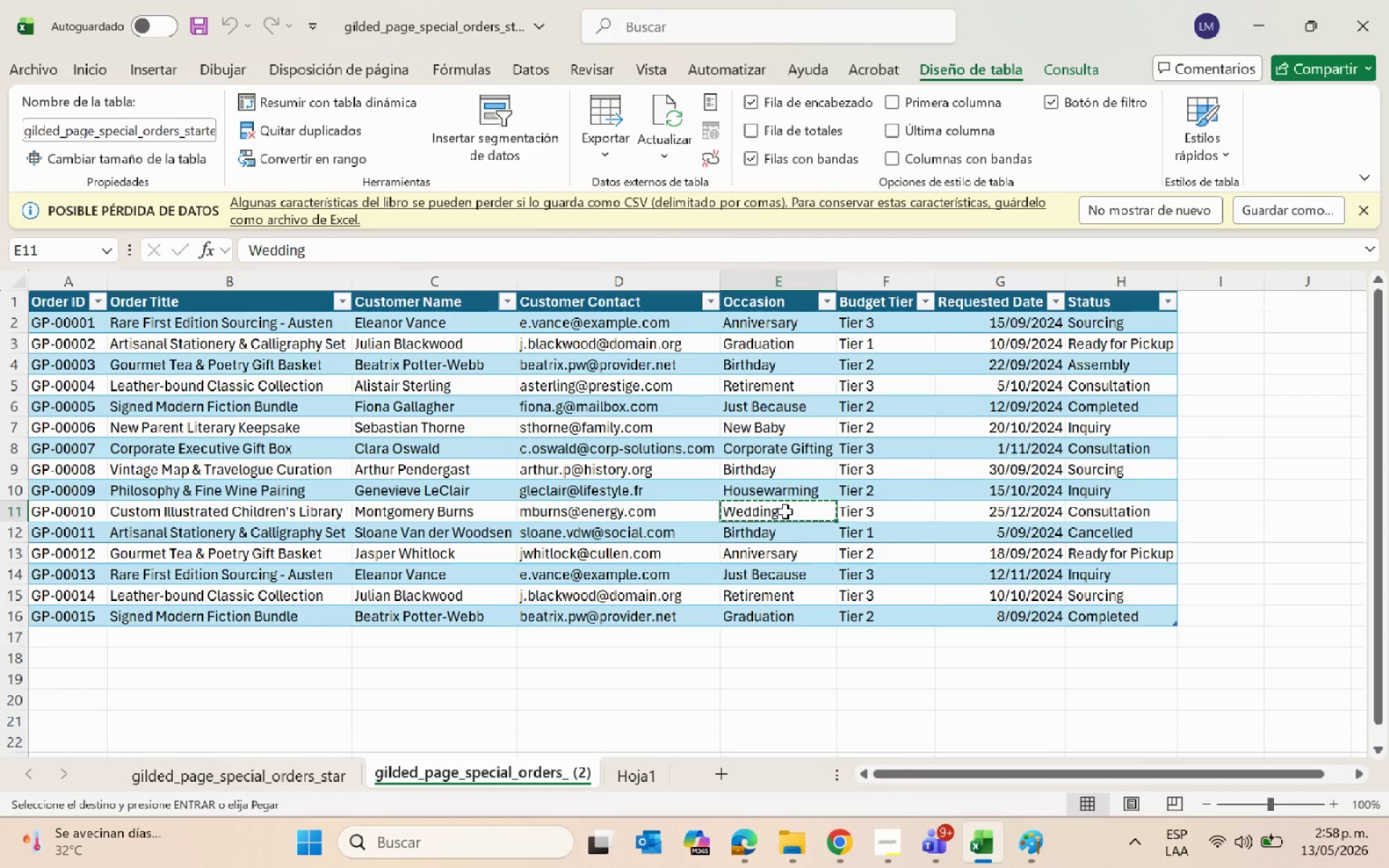 
key(Alt+Tab)
 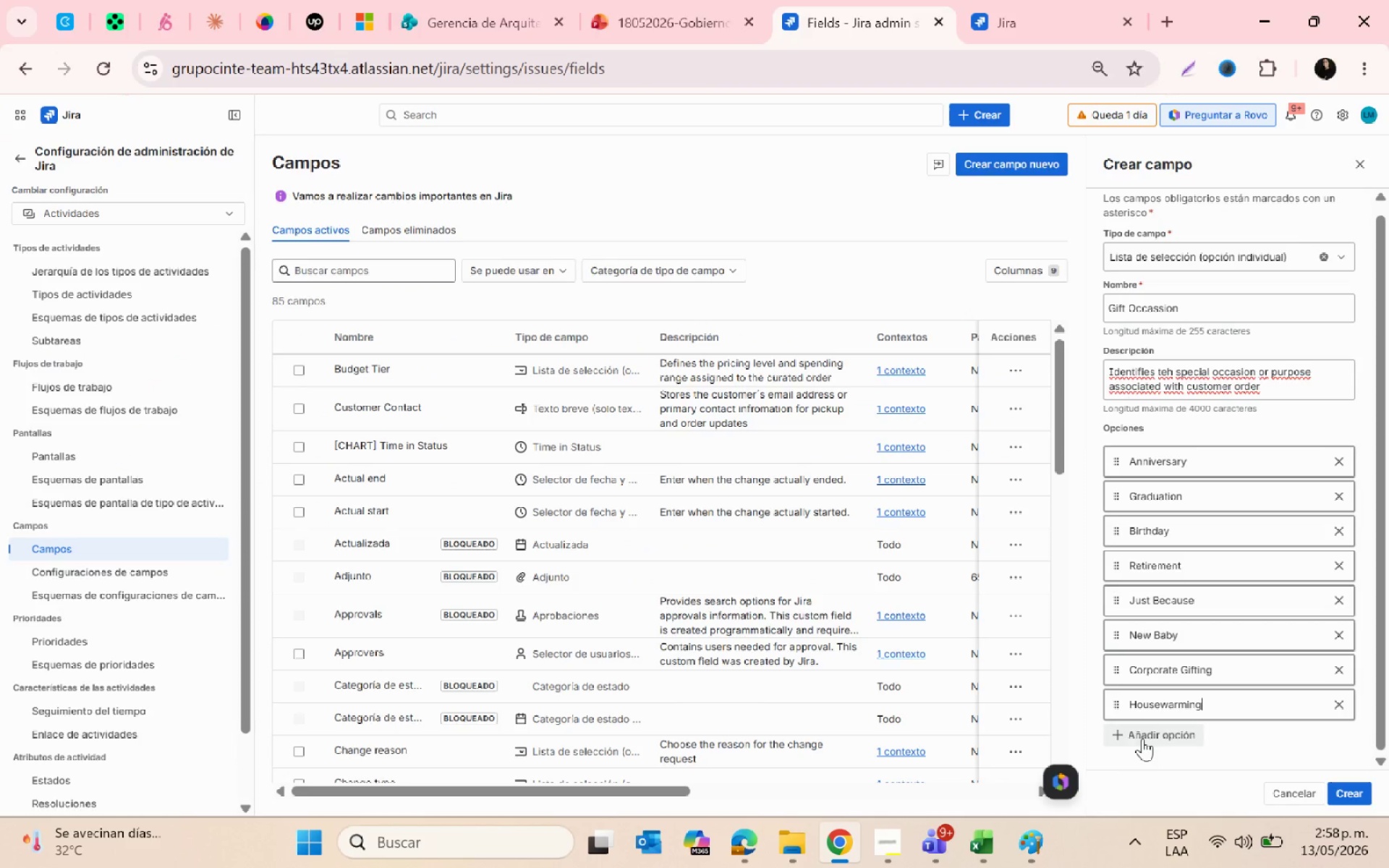 
left_click([1143, 737])
 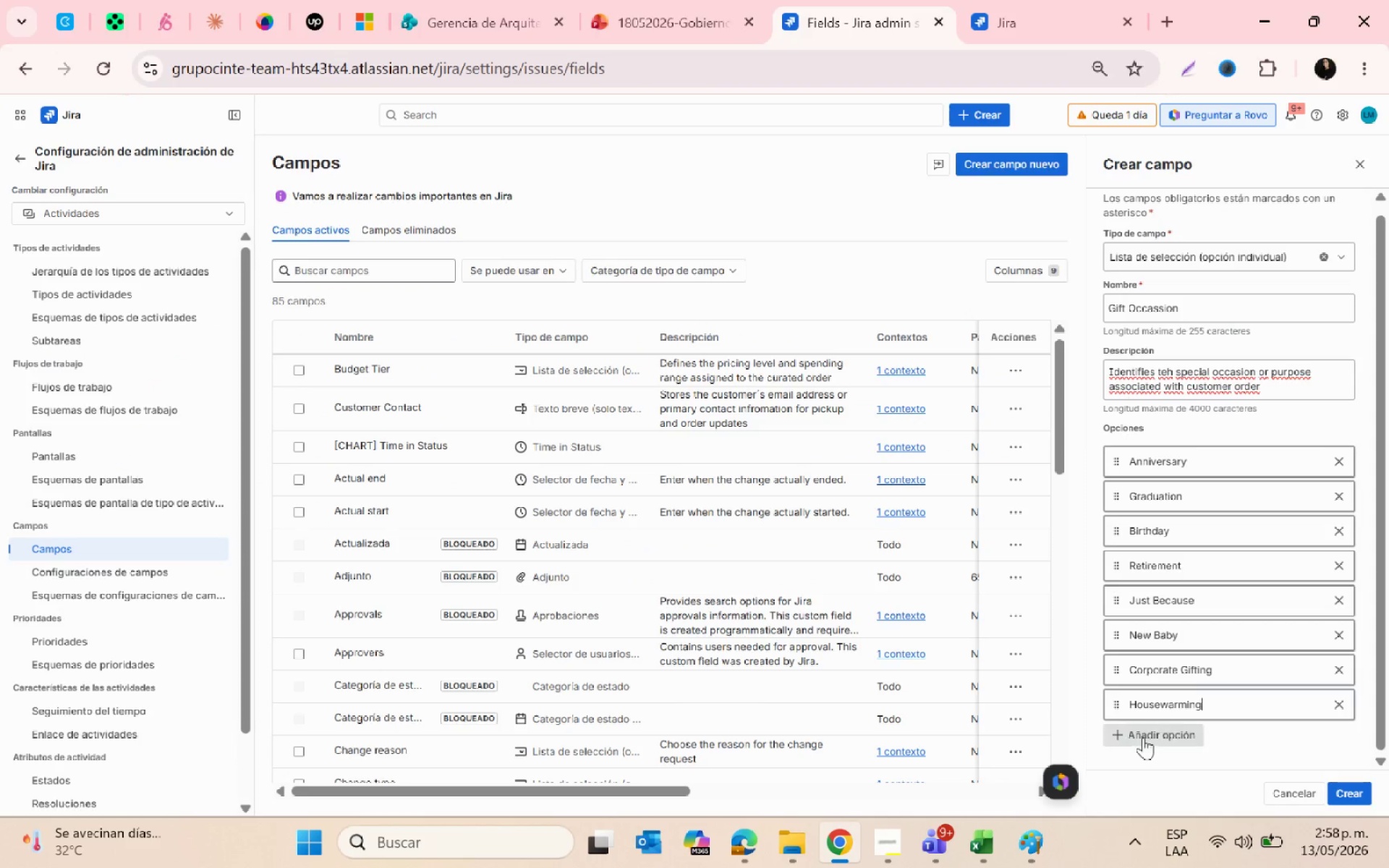 
key(Control+V)
 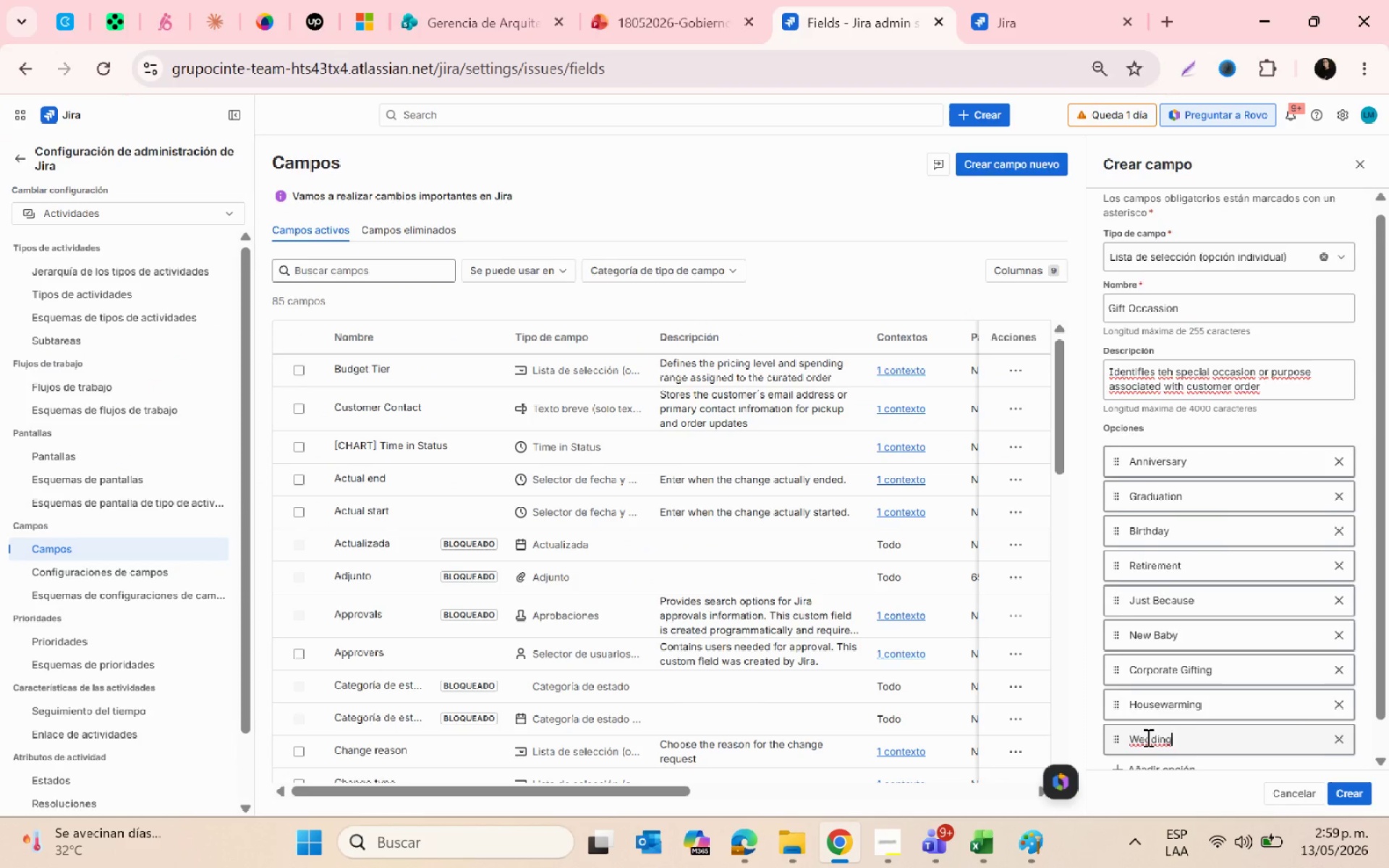 
scroll: coordinate [1159, 737], scroll_direction: down, amount: 5.0
 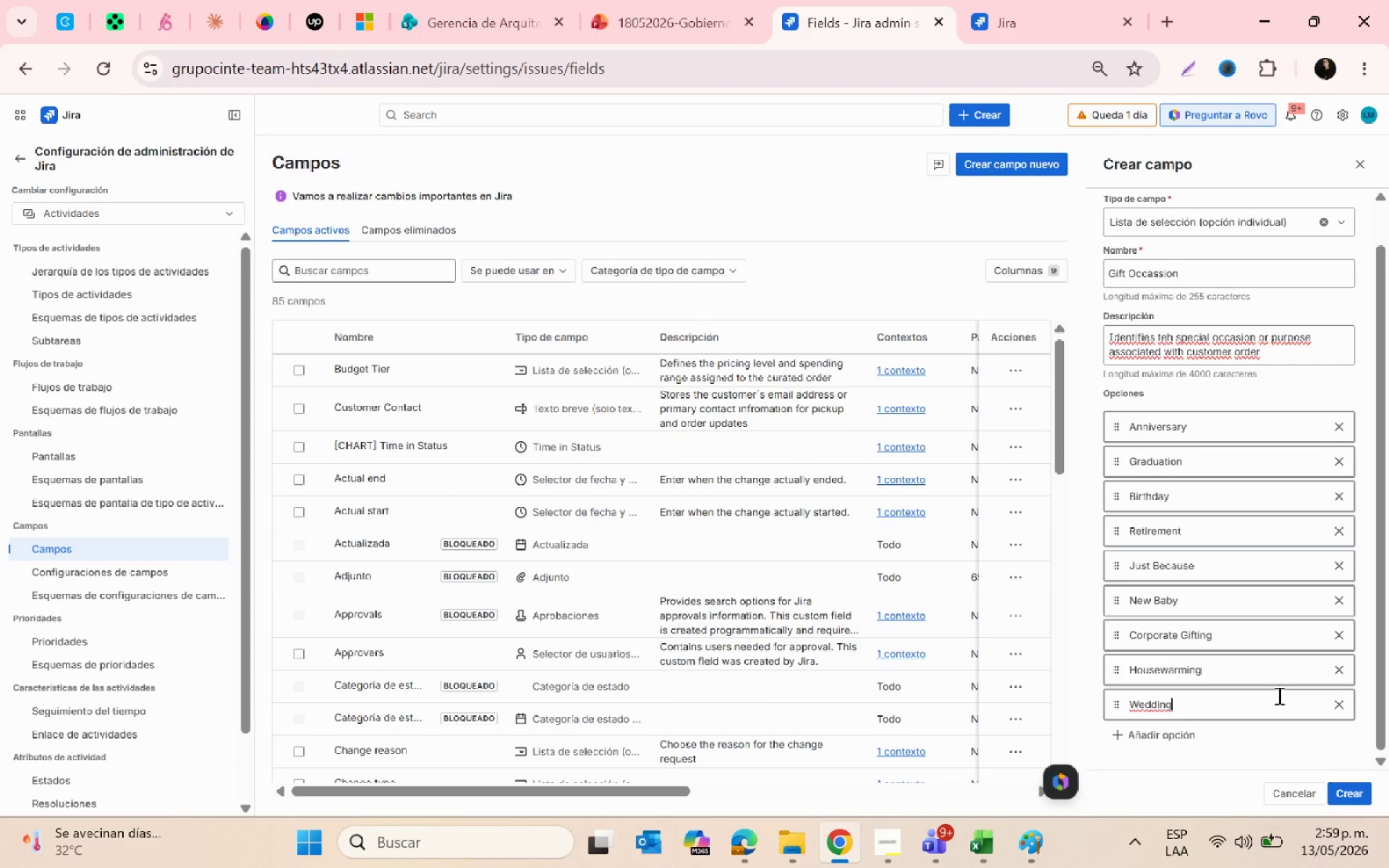 
scroll: coordinate [1267, 685], scroll_direction: none, amount: 0.0
 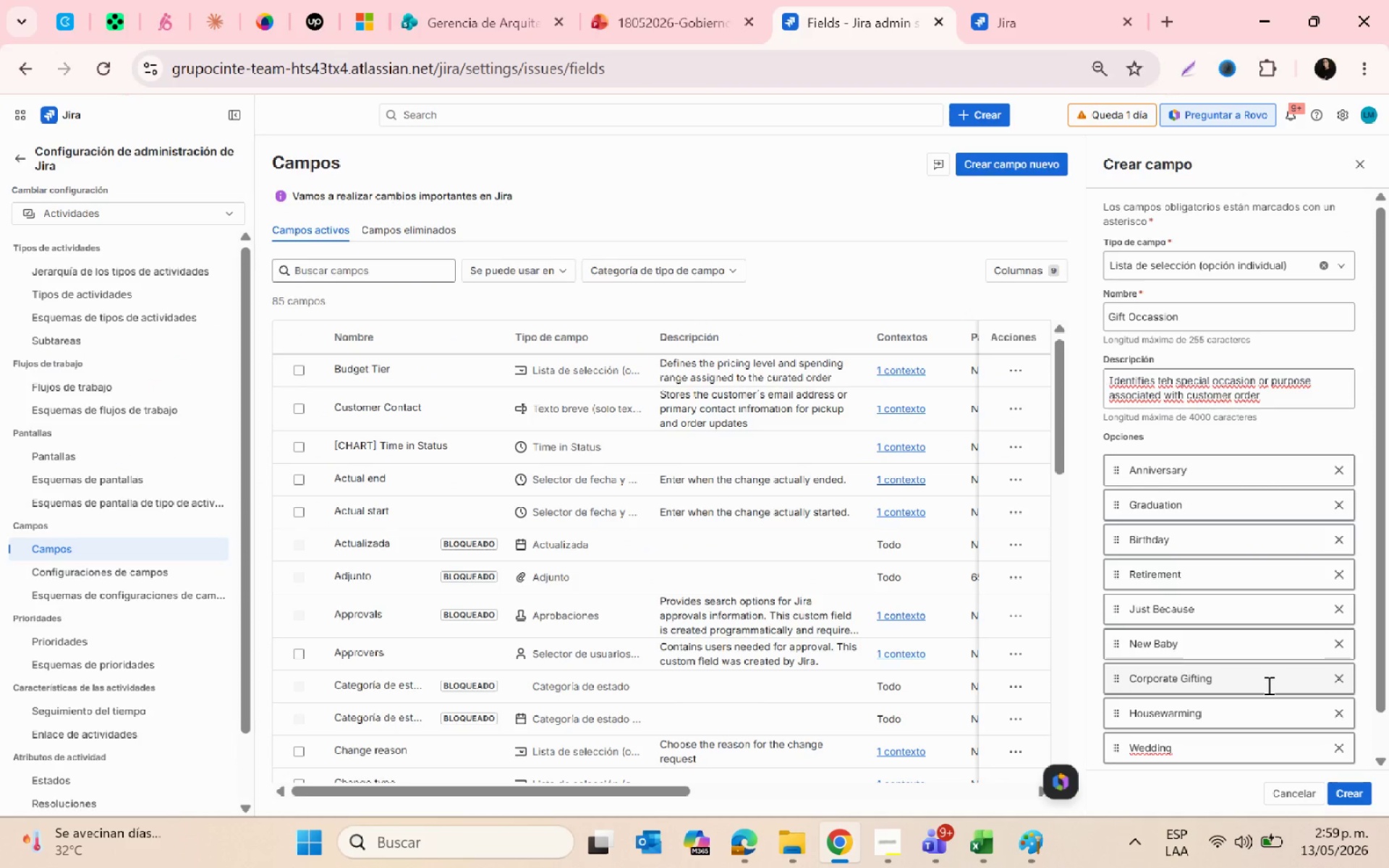 
hold_key(key=ControlLeft, duration=0.34)
 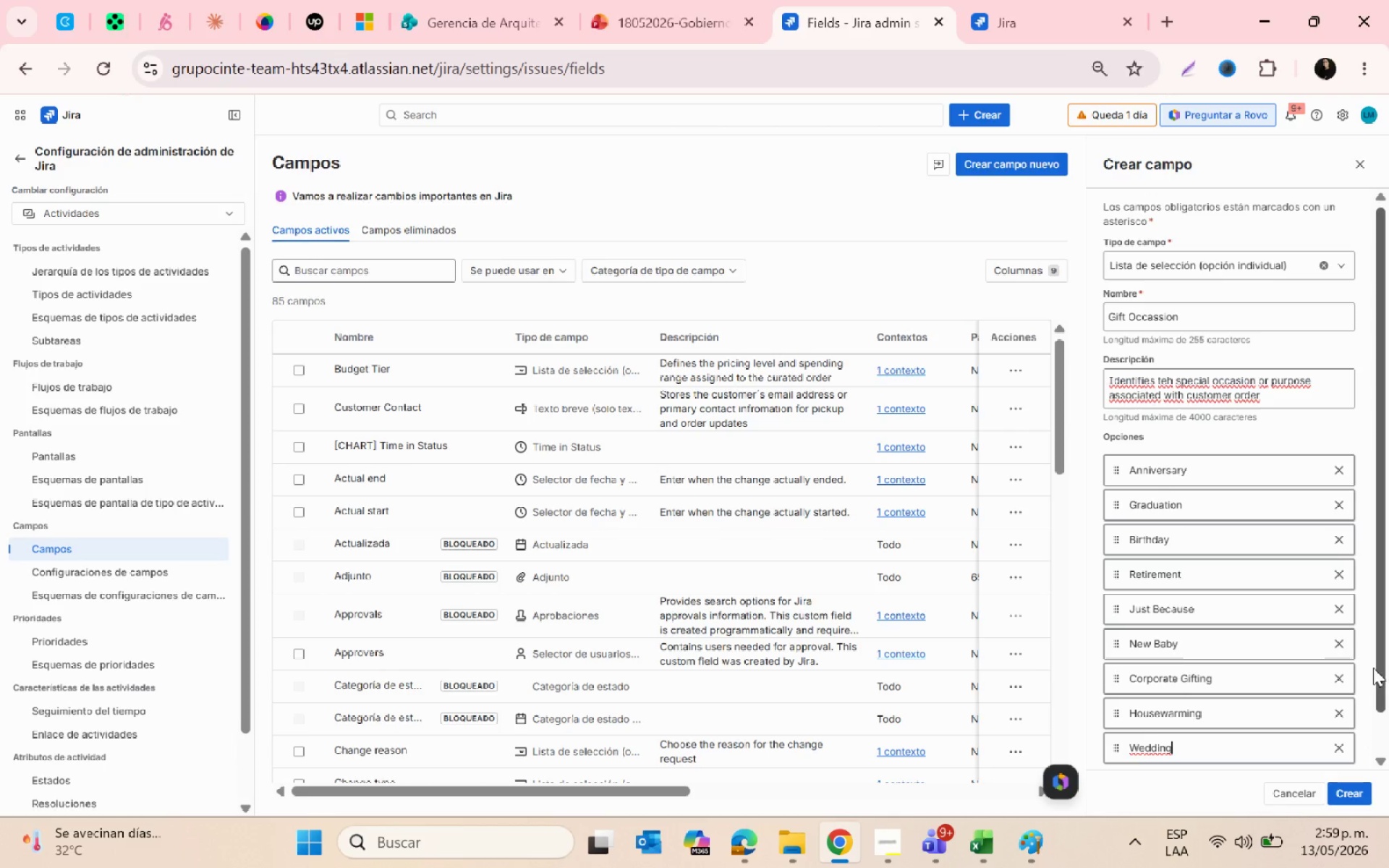 
key(PrintScreen)
 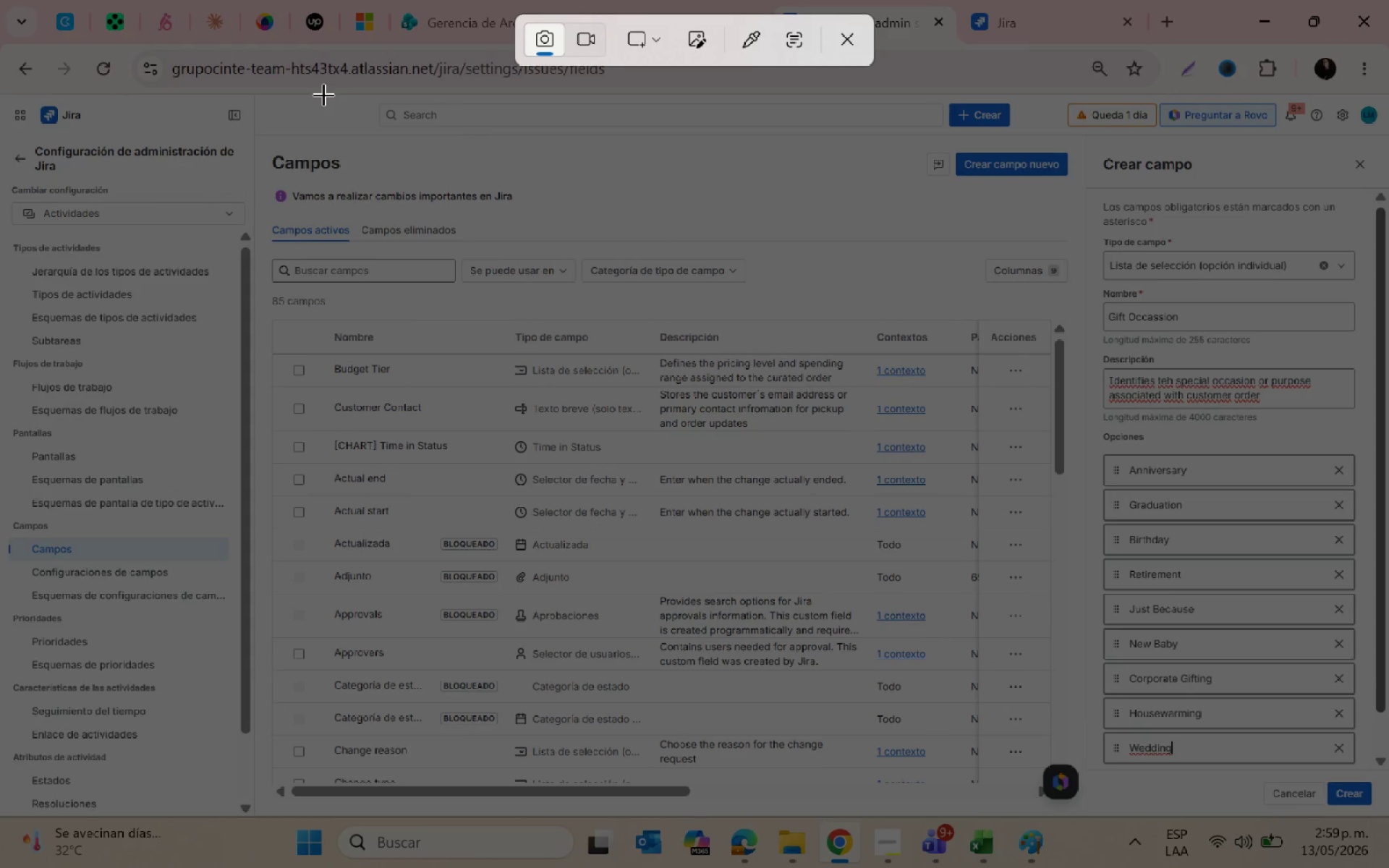 
left_click_drag(start_coordinate=[250, 90], to_coordinate=[1382, 819])
 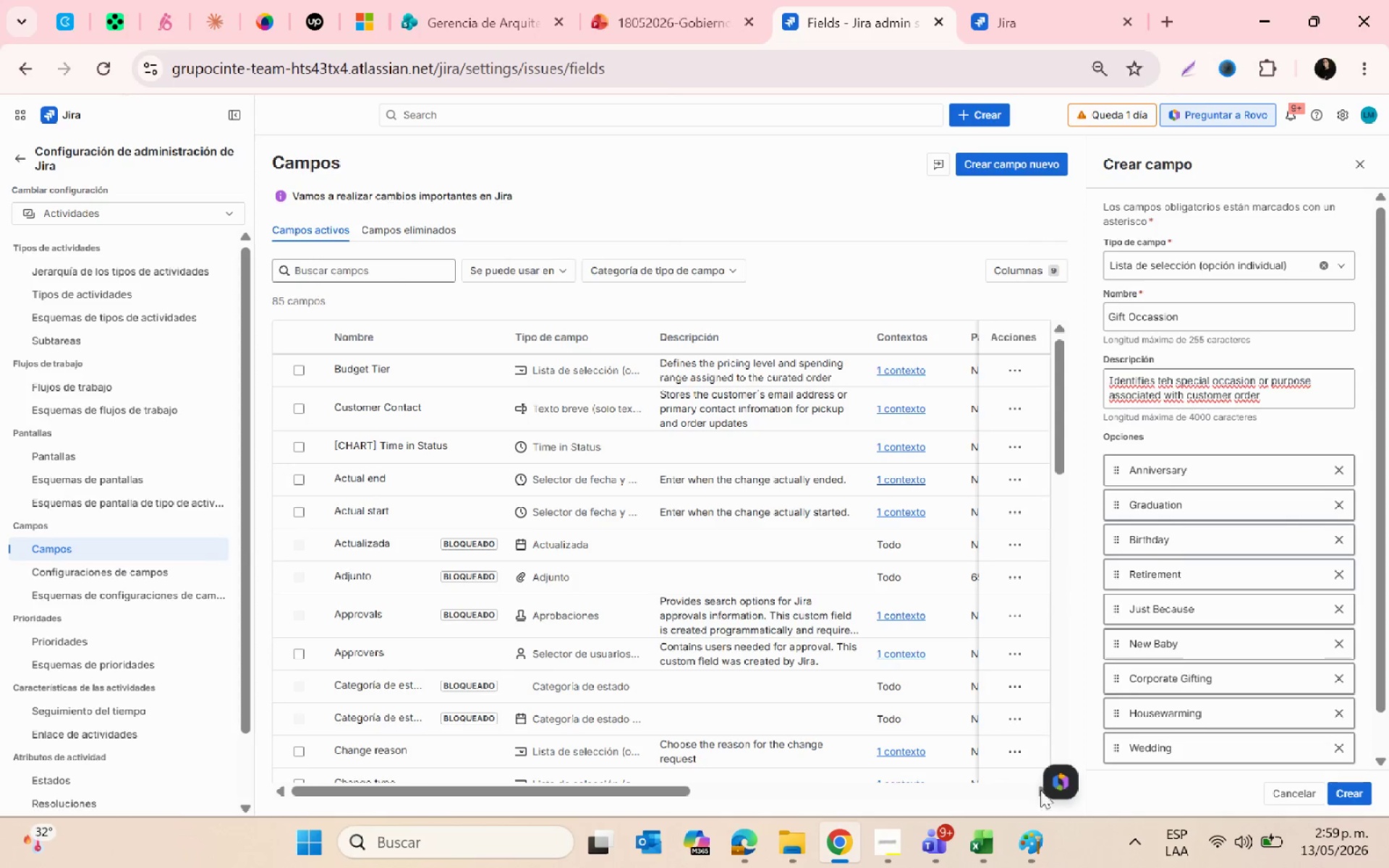 
left_click([1035, 867])
 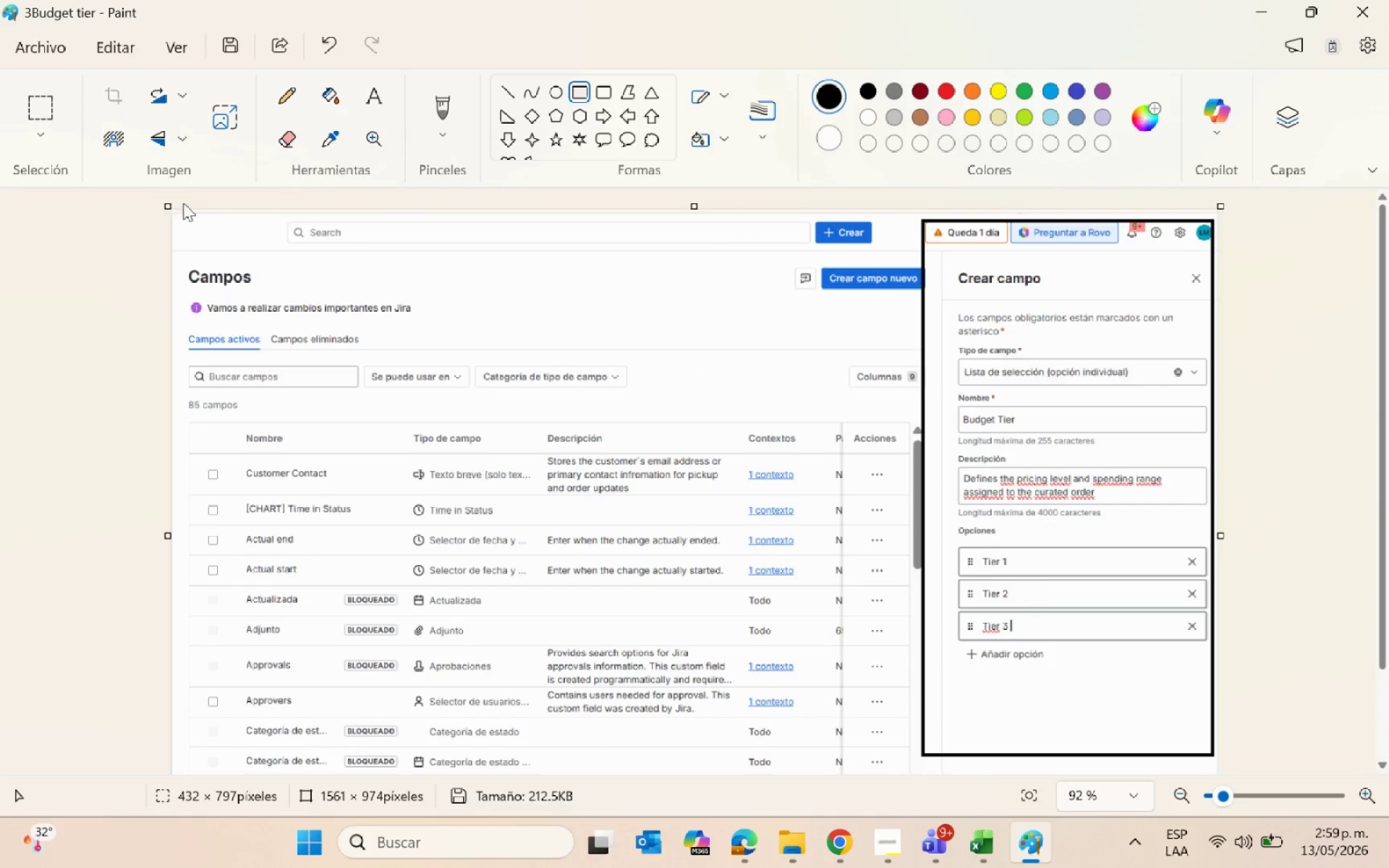 
left_click([438, 442])
 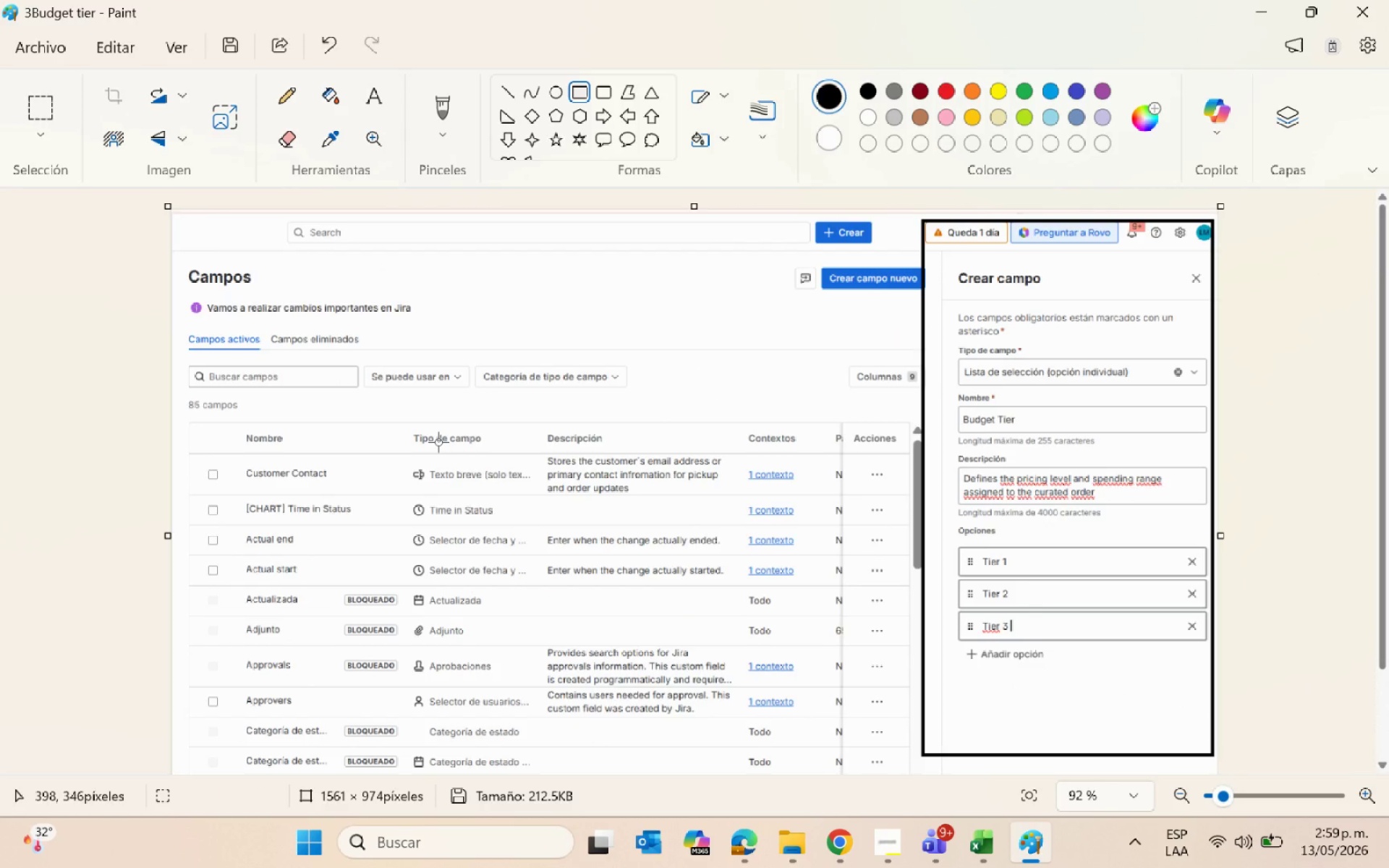 
key(Backspace)
 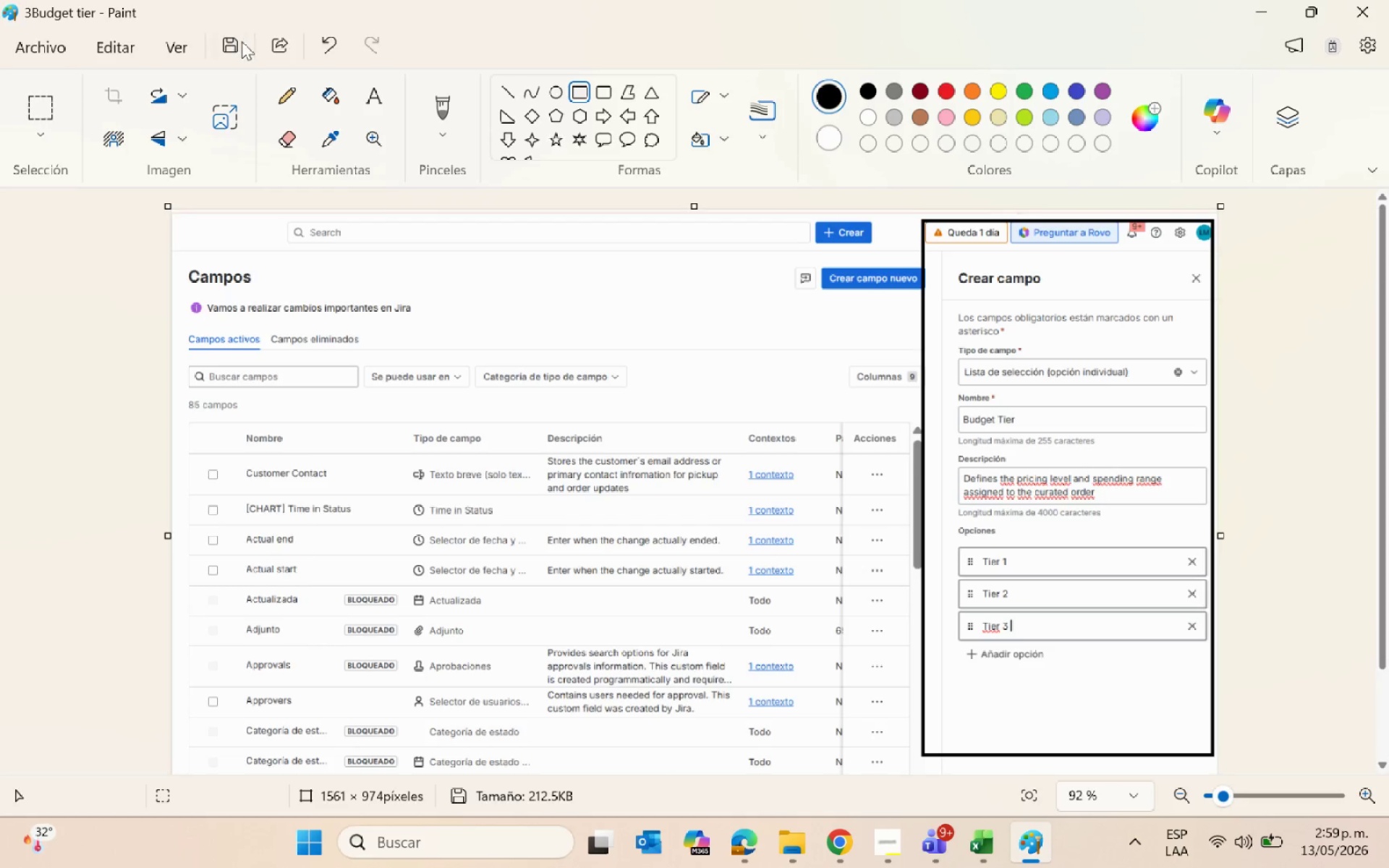 
left_click([234, 39])
 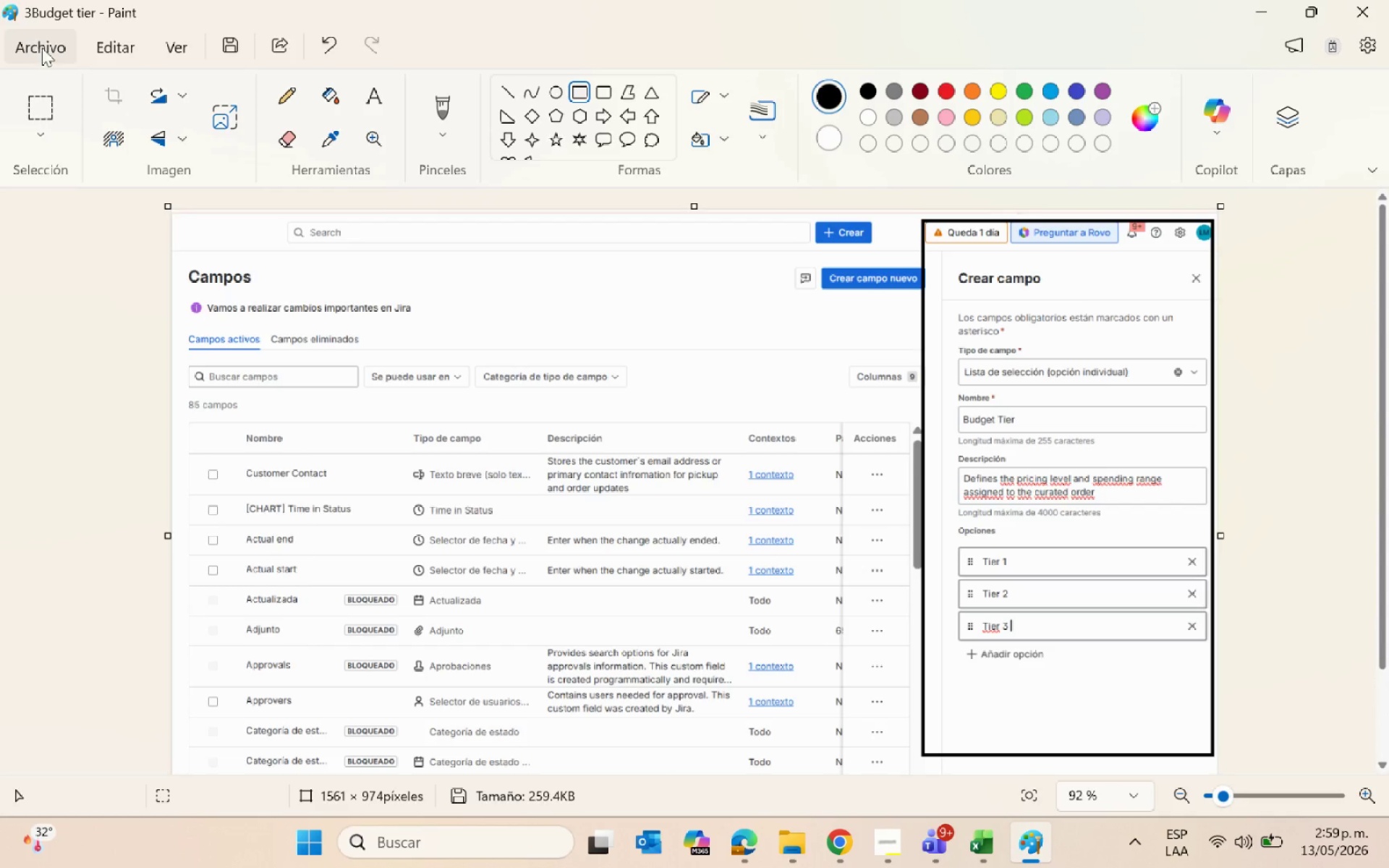 
key(Control+V)
 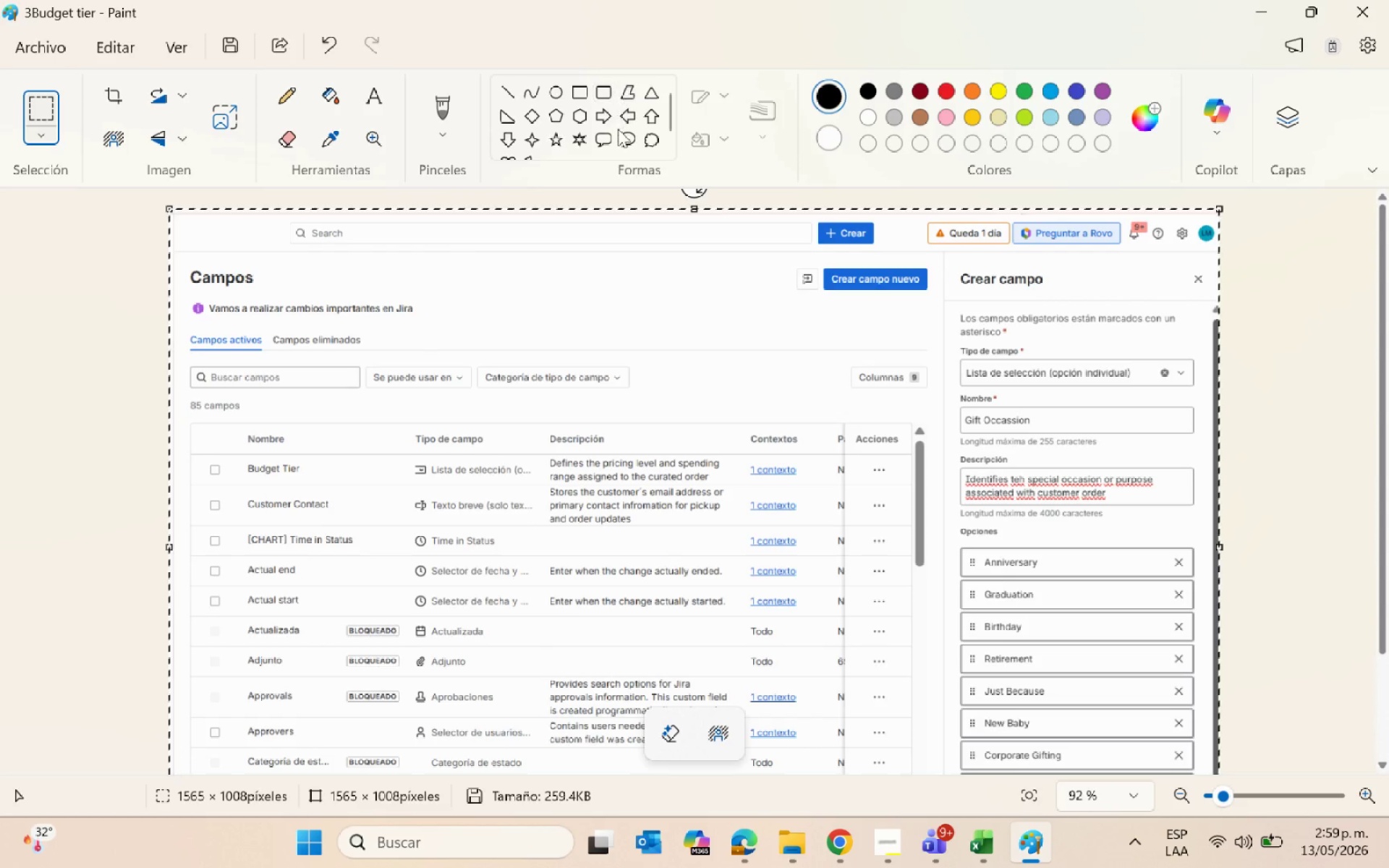 
left_click([579, 91])
 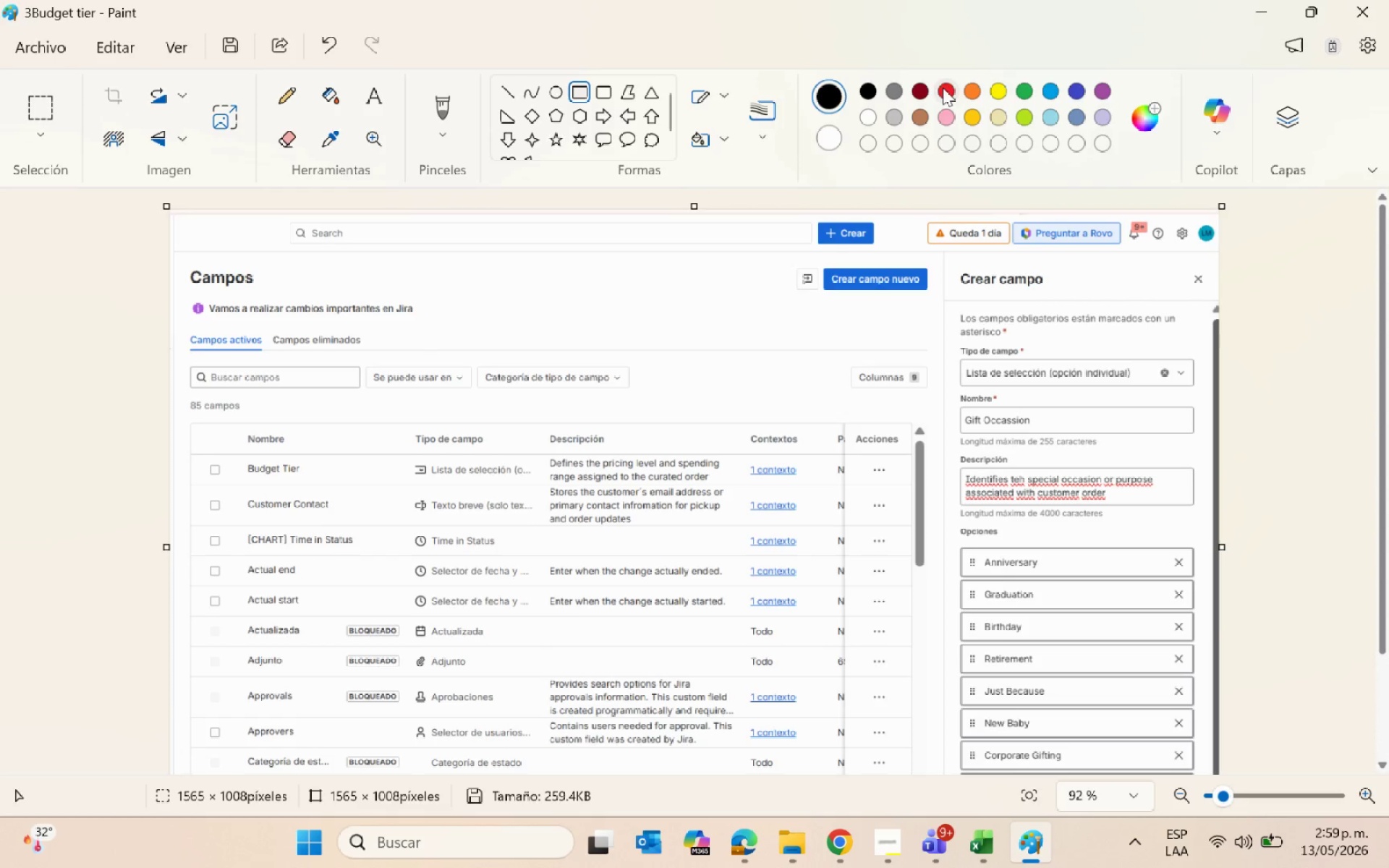 
left_click([945, 93])
 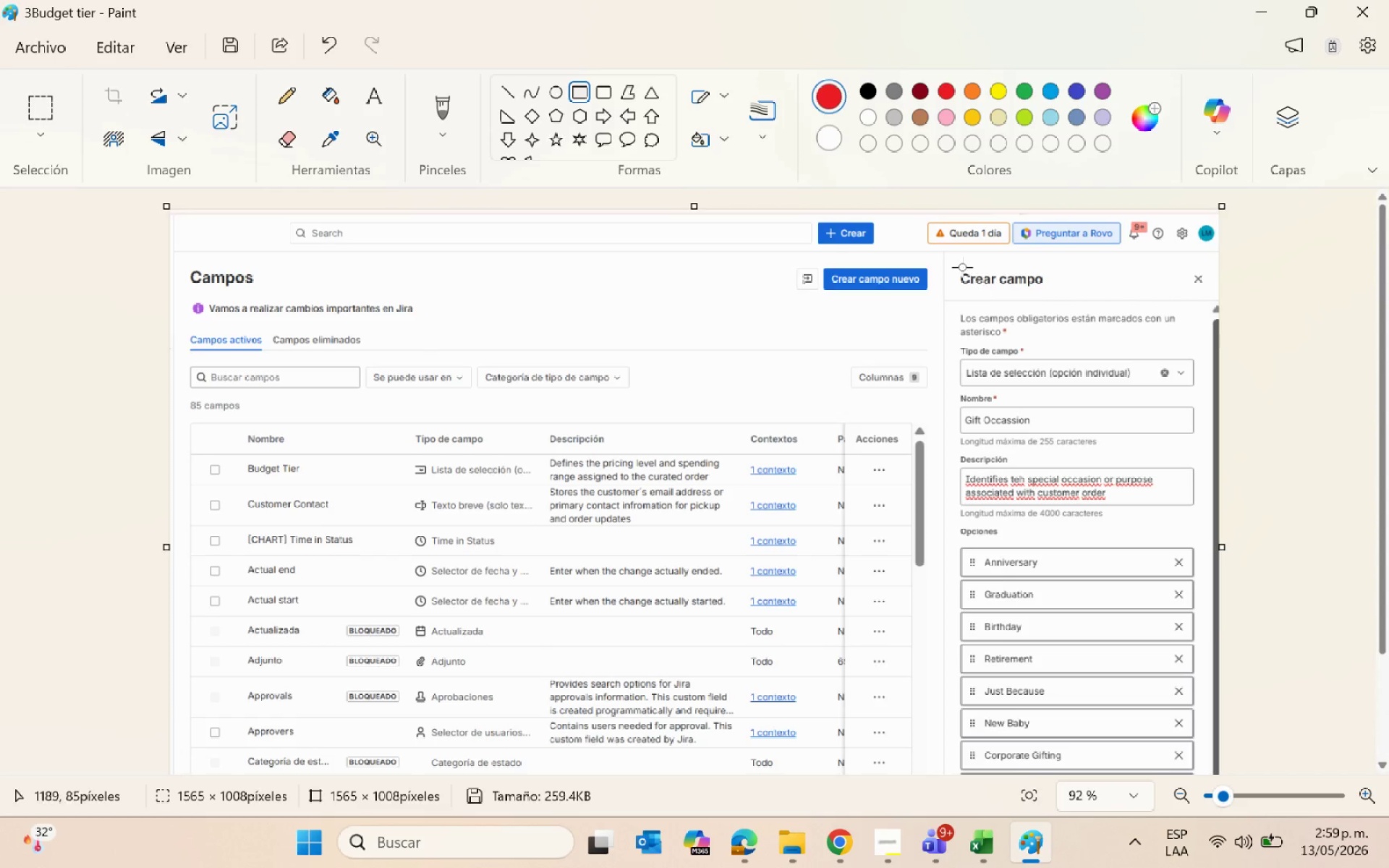 
left_click_drag(start_coordinate=[937, 272], to_coordinate=[1239, 826])
 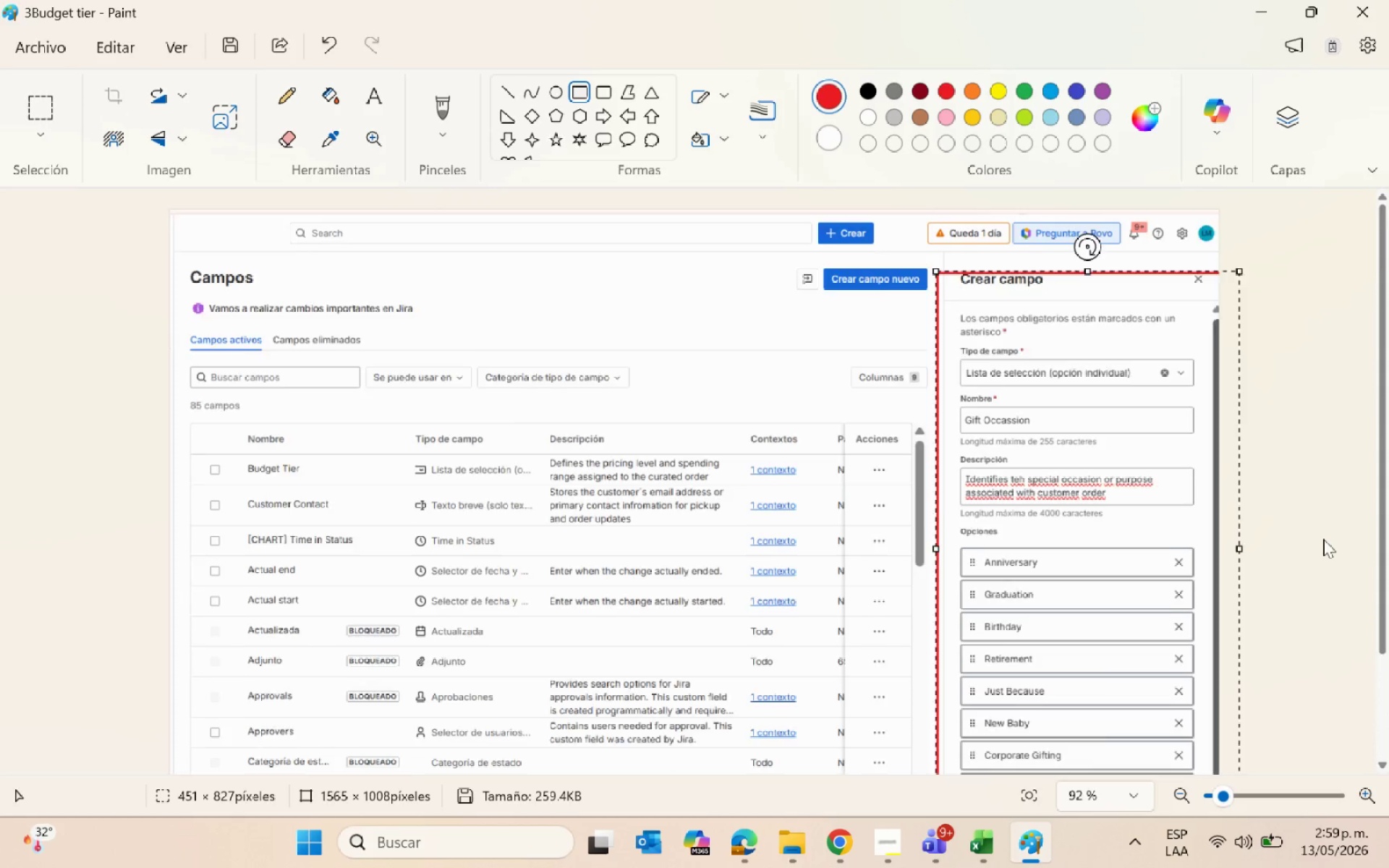 
scroll: coordinate [1320, 551], scroll_direction: down, amount: 2.0
 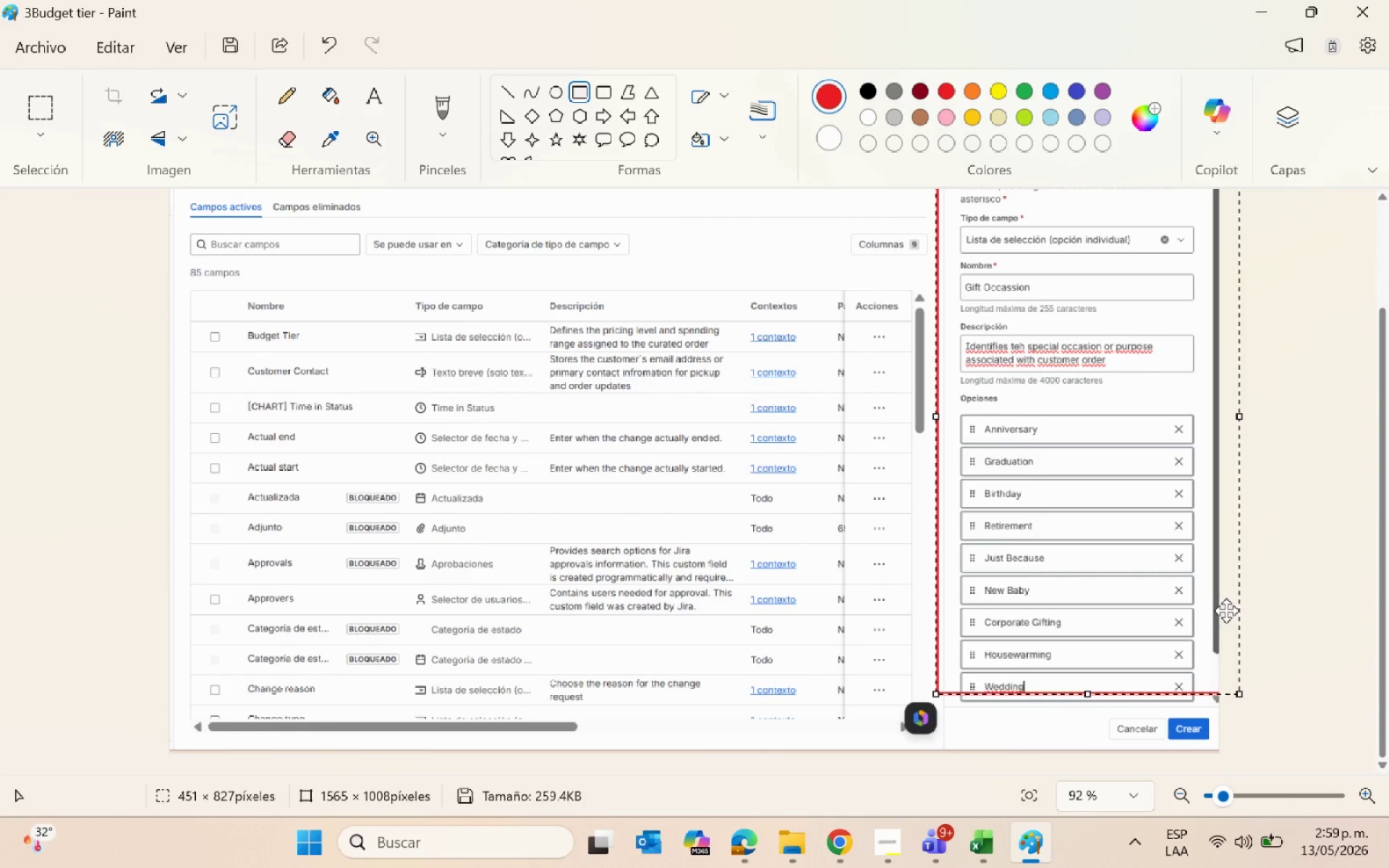 
scroll: coordinate [1205, 595], scroll_direction: up, amount: 2.0
 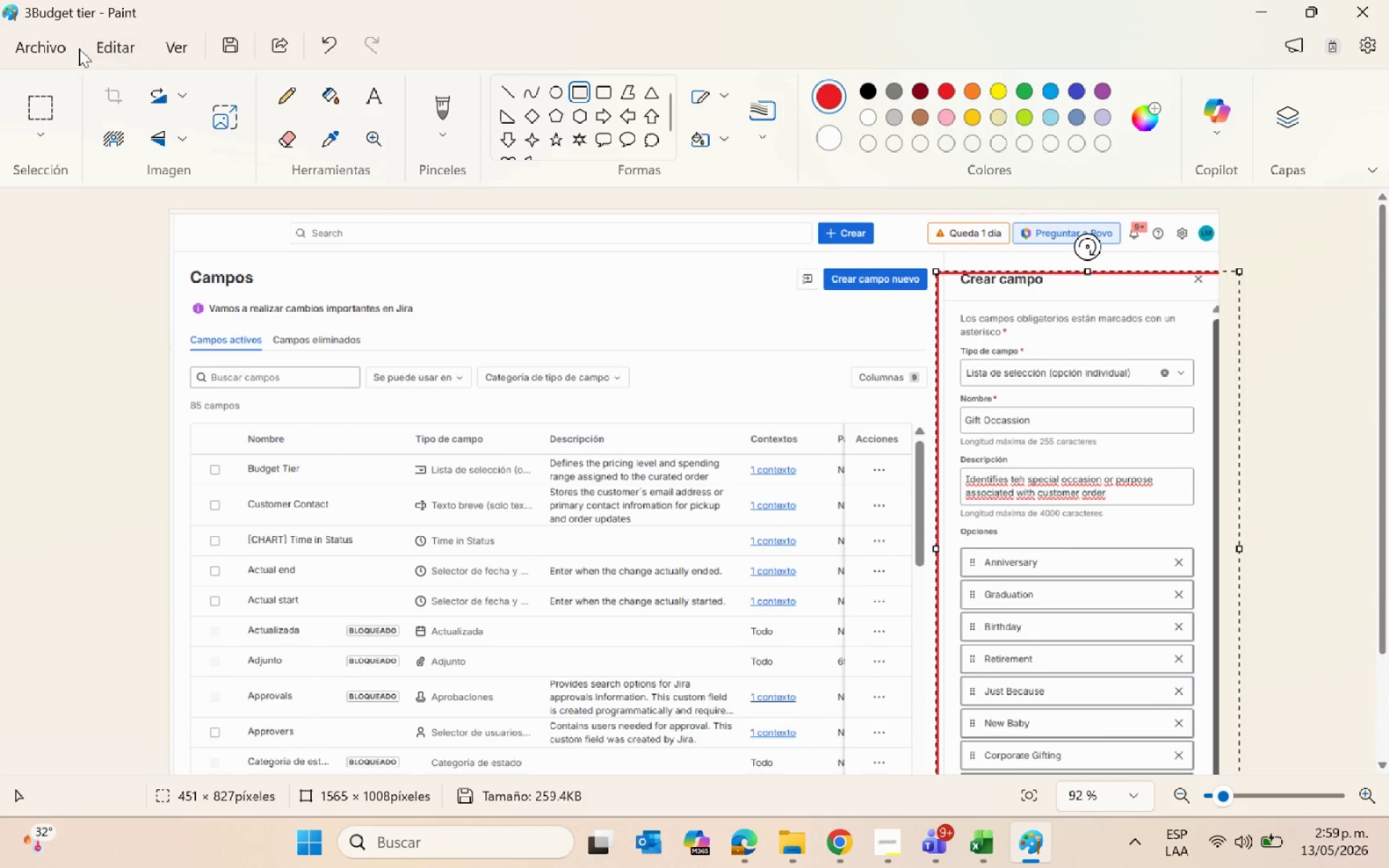 
left_click([49, 50])
 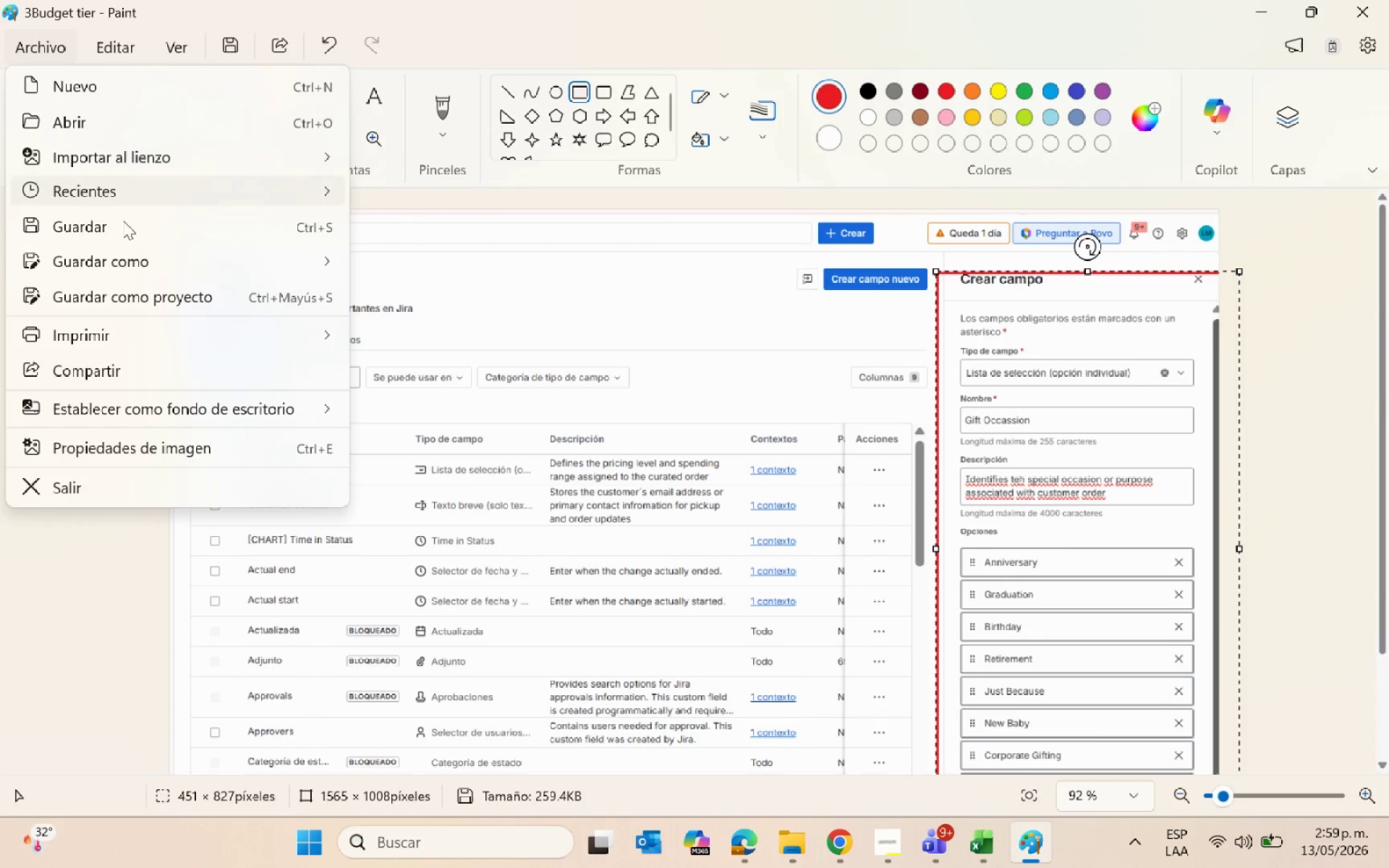 
left_click([150, 266])
 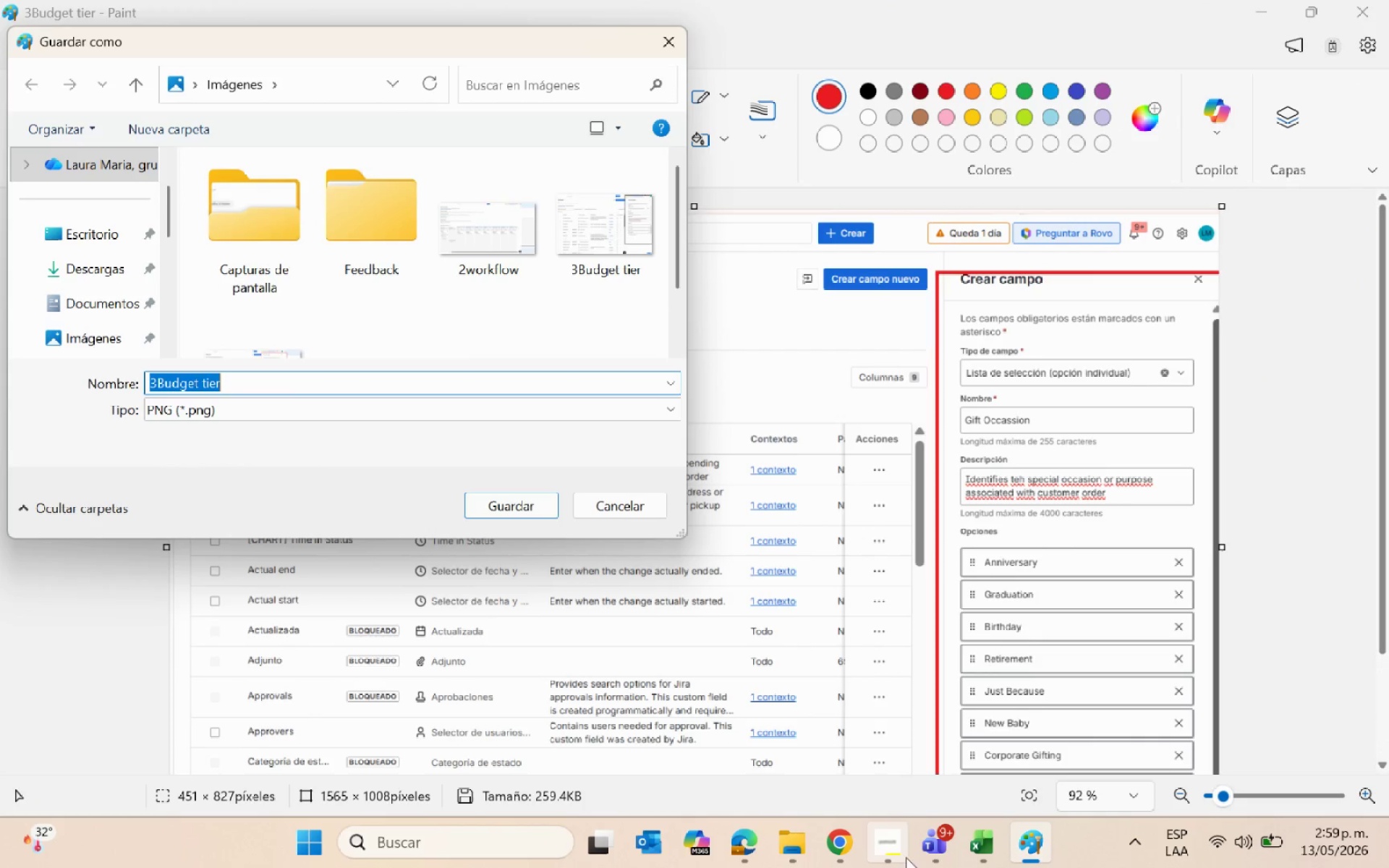 
left_click([822, 841])
 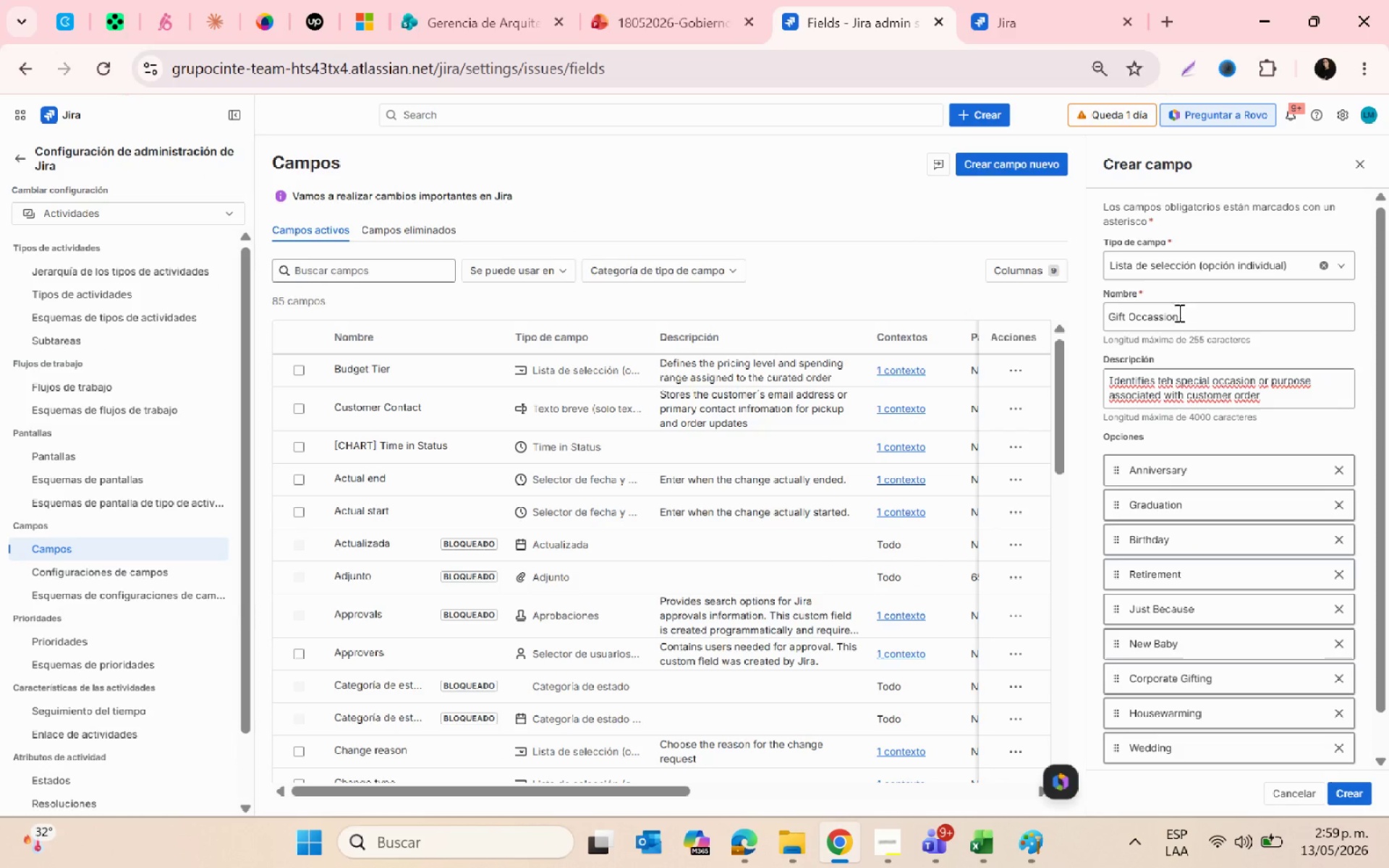 
left_click_drag(start_coordinate=[1186, 320], to_coordinate=[1060, 317])
 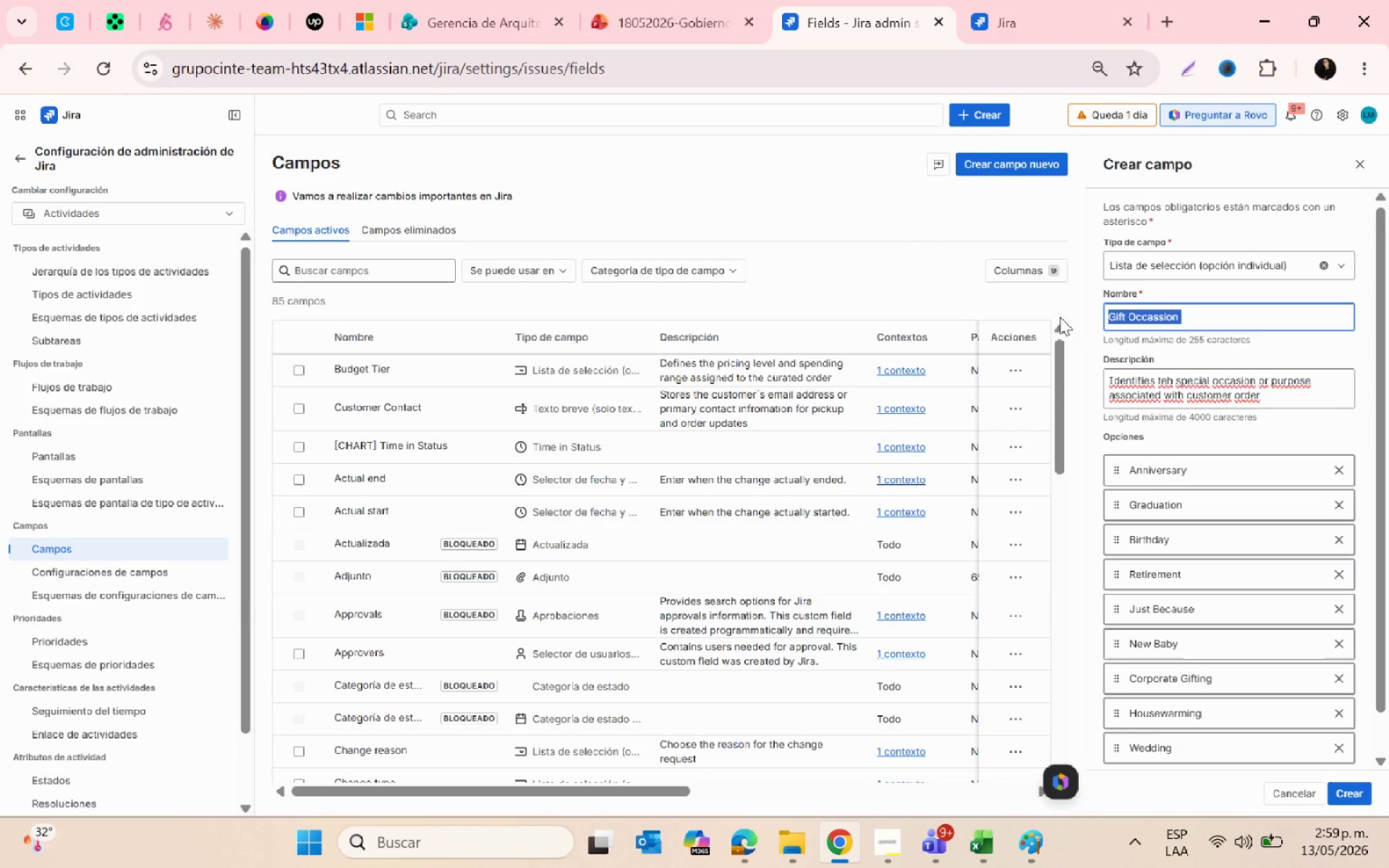 
key(Control+C)
 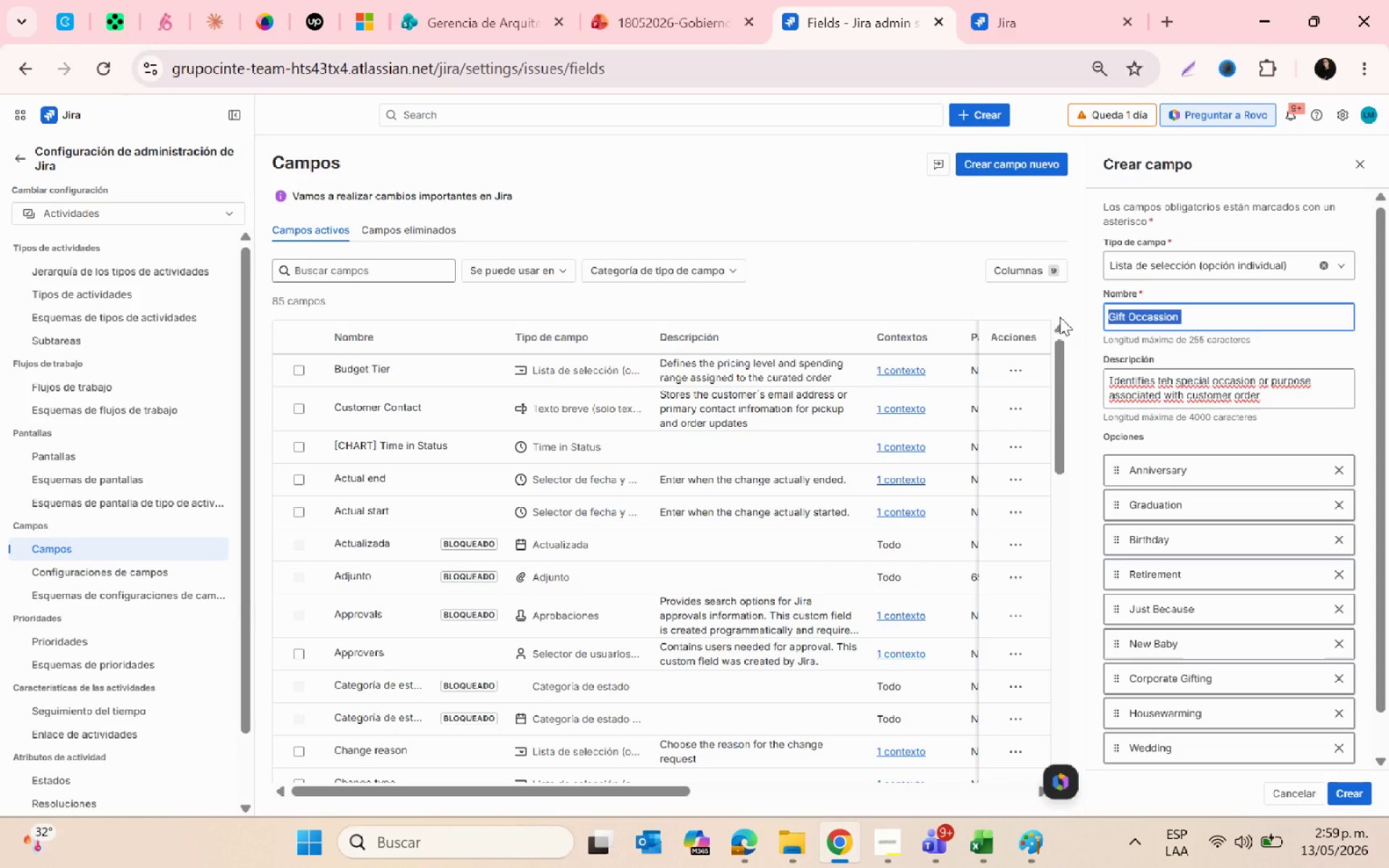 
key(Alt+AltLeft)
 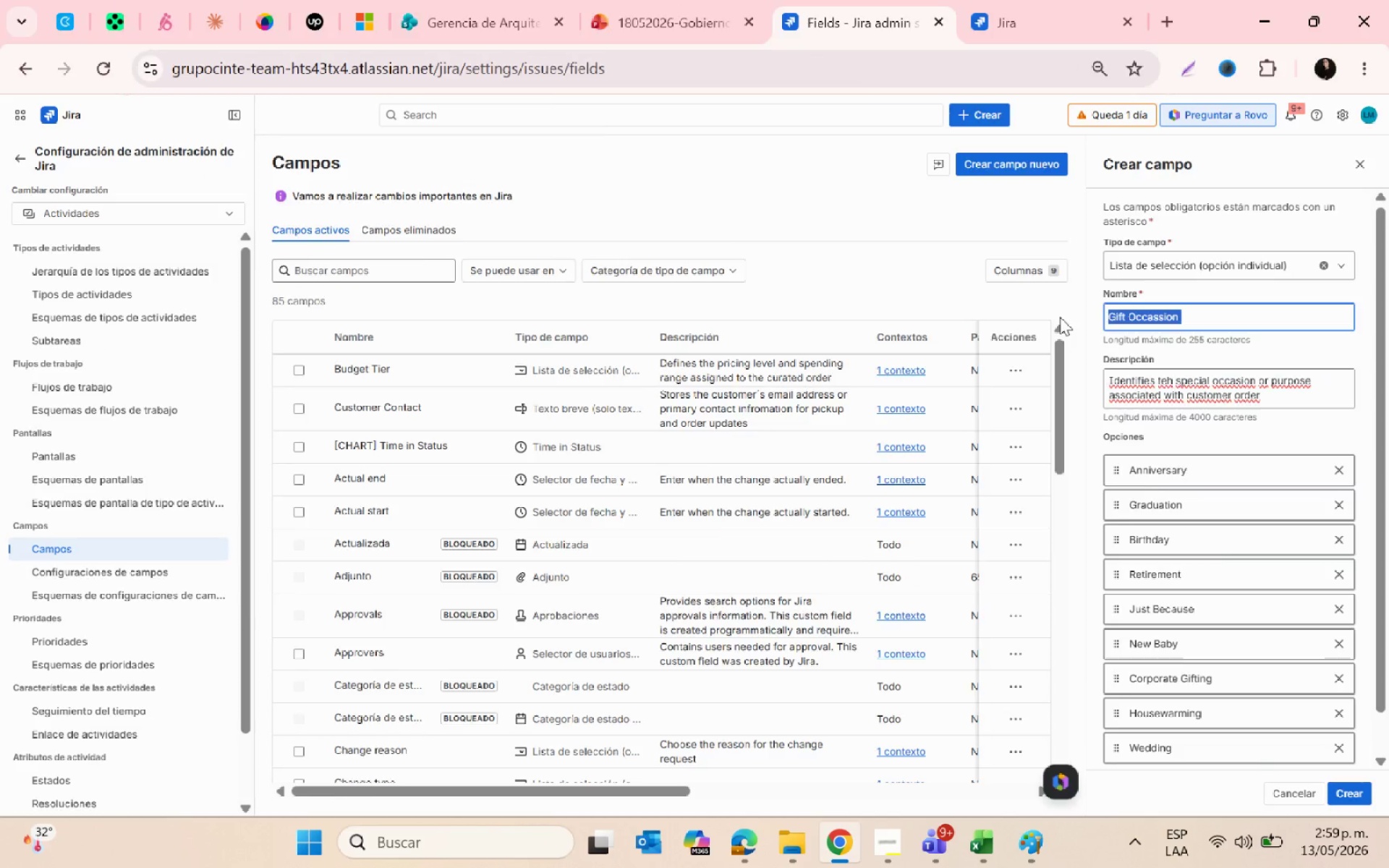 
key(Alt+Tab)
 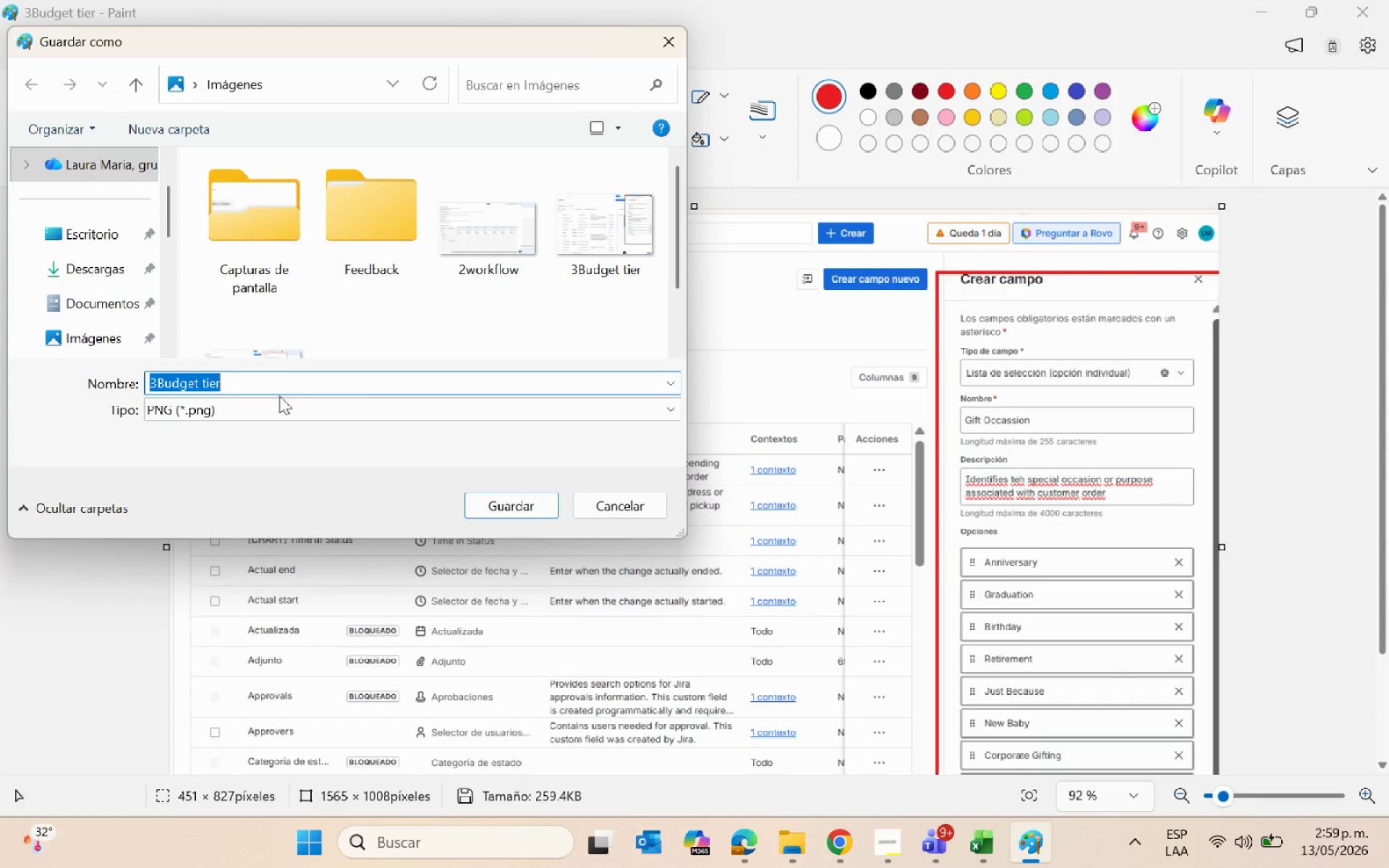 
key(Control+ControlLeft)
 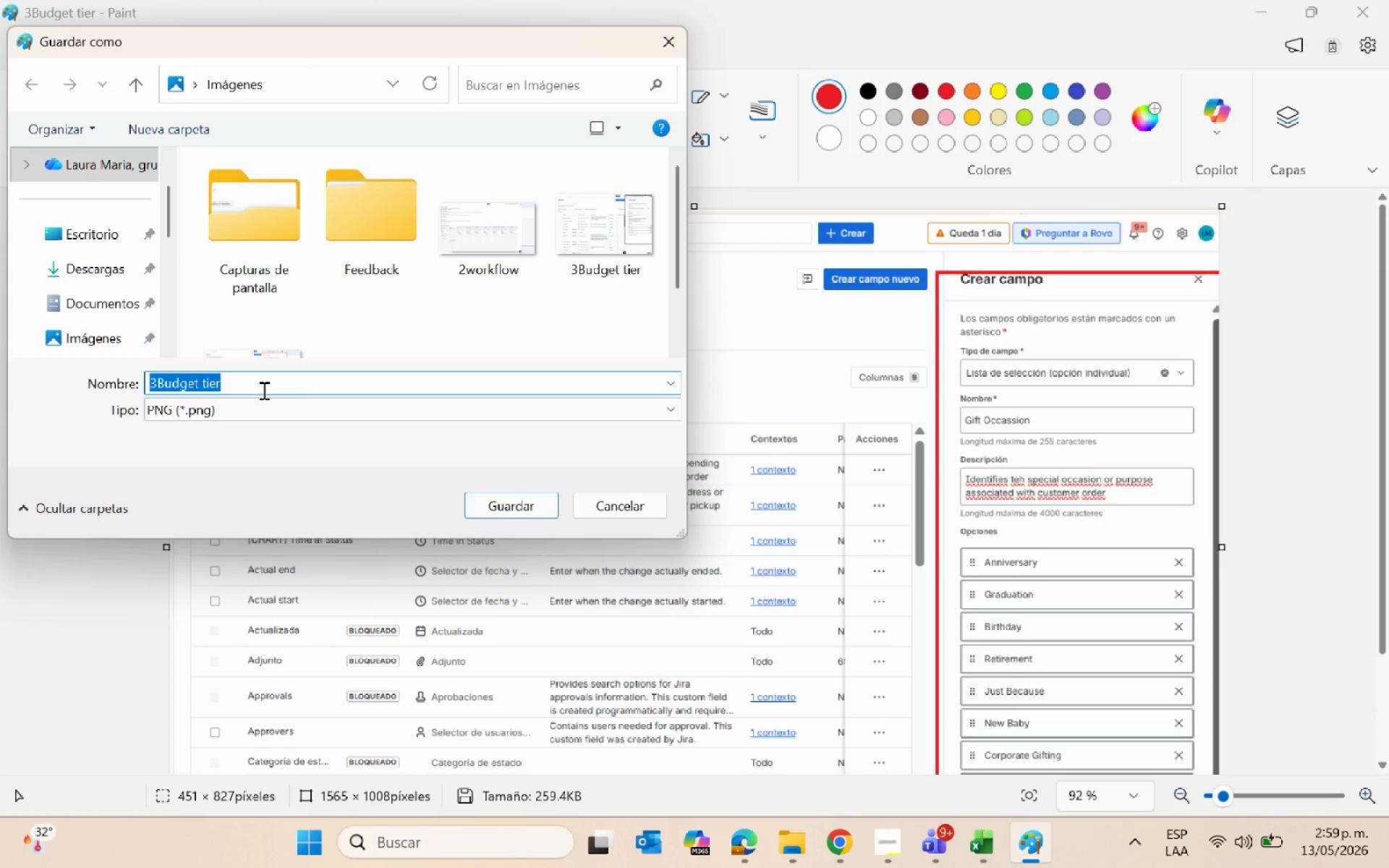 
key(4)
 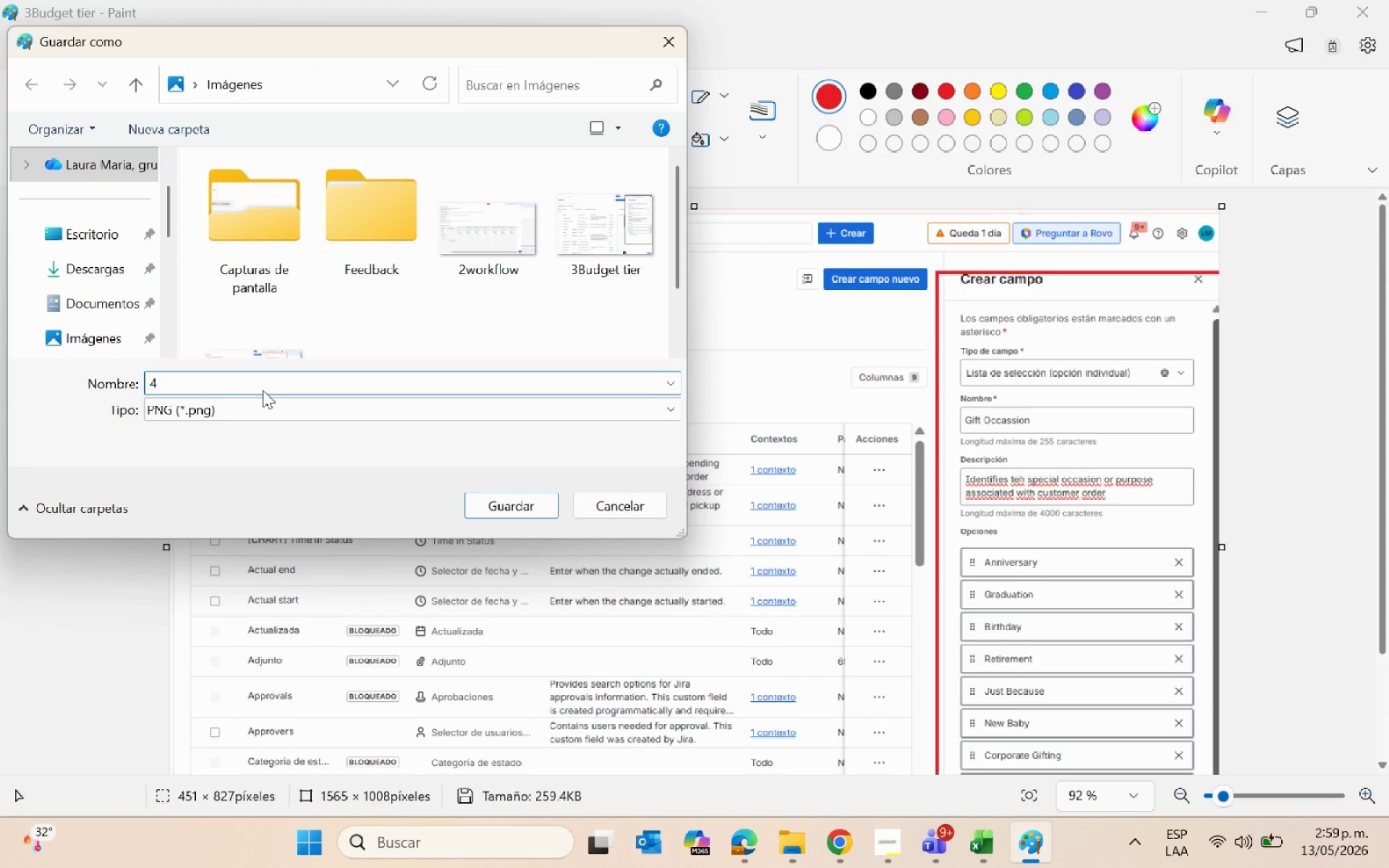 
key(Control+V)
 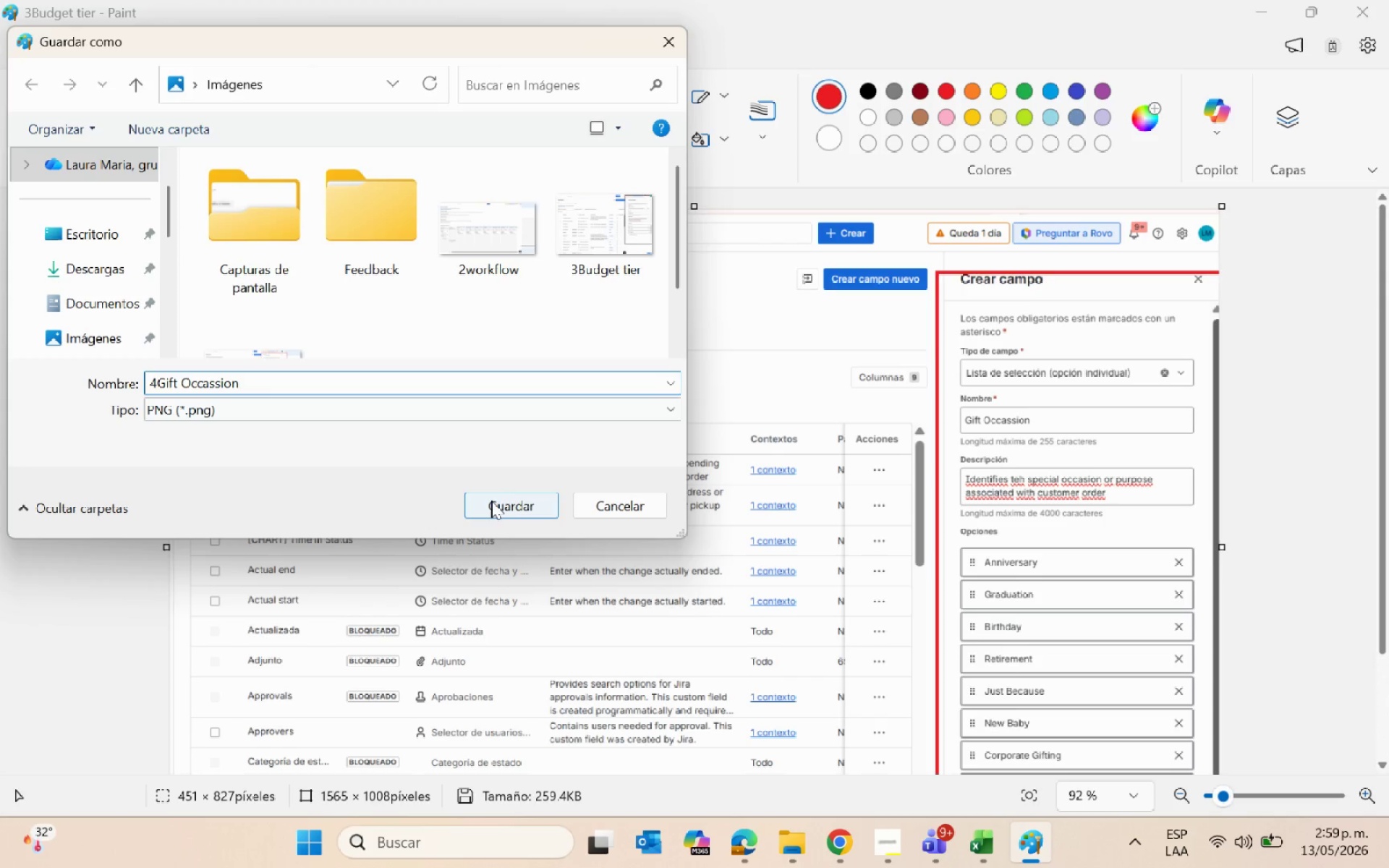 
left_click([496, 505])
 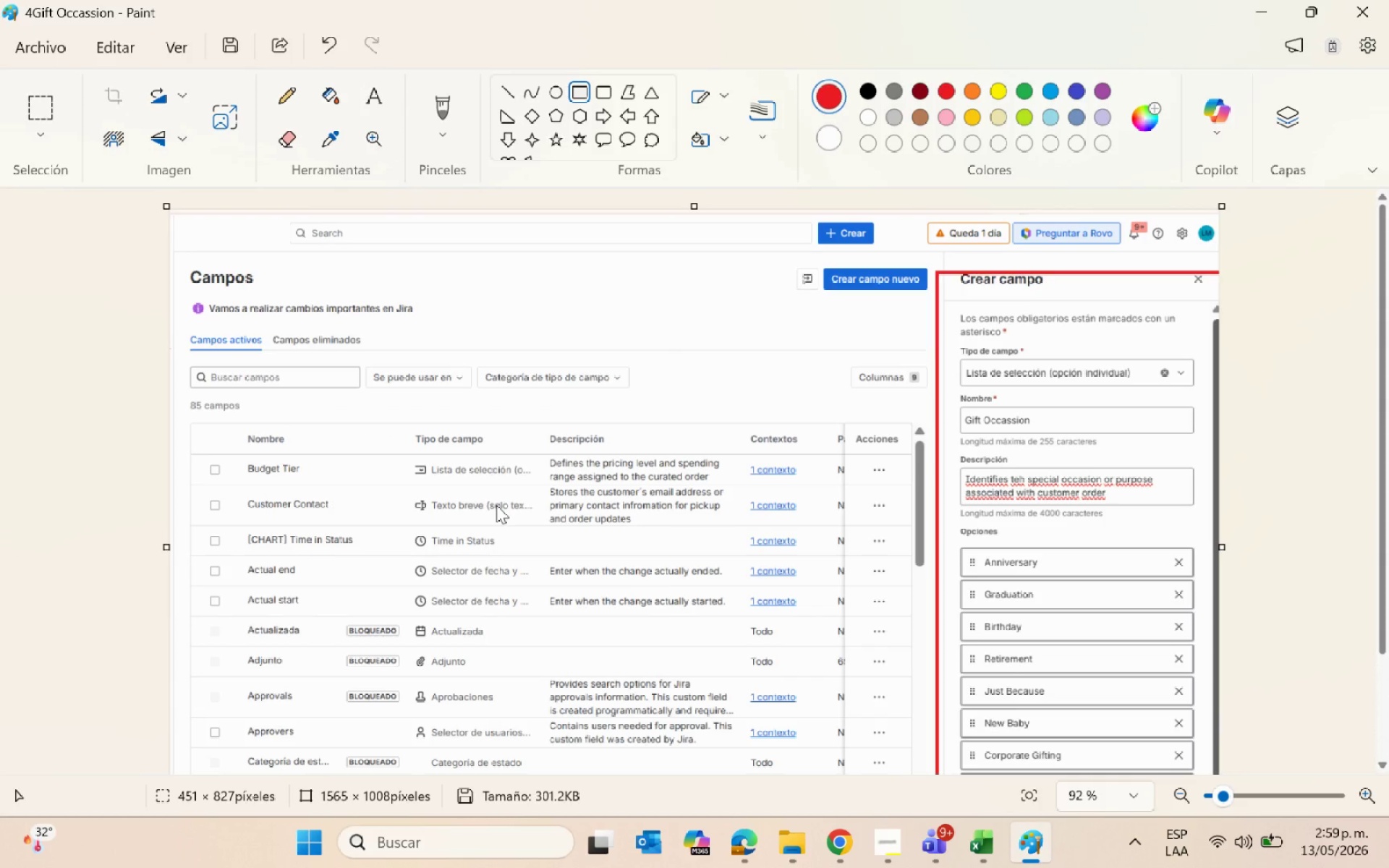 
key(Alt+AltLeft)
 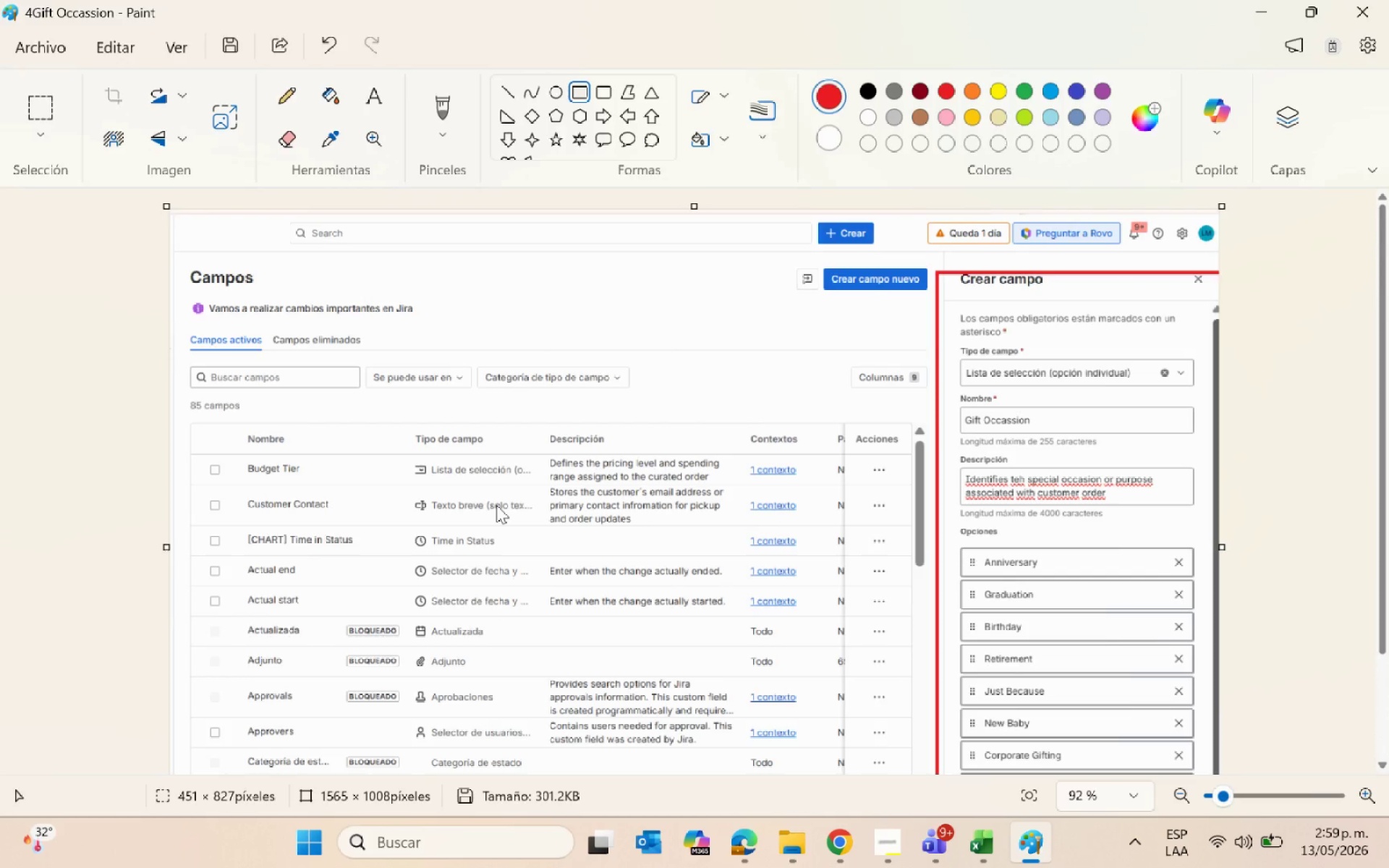 
key(Alt+Tab)
 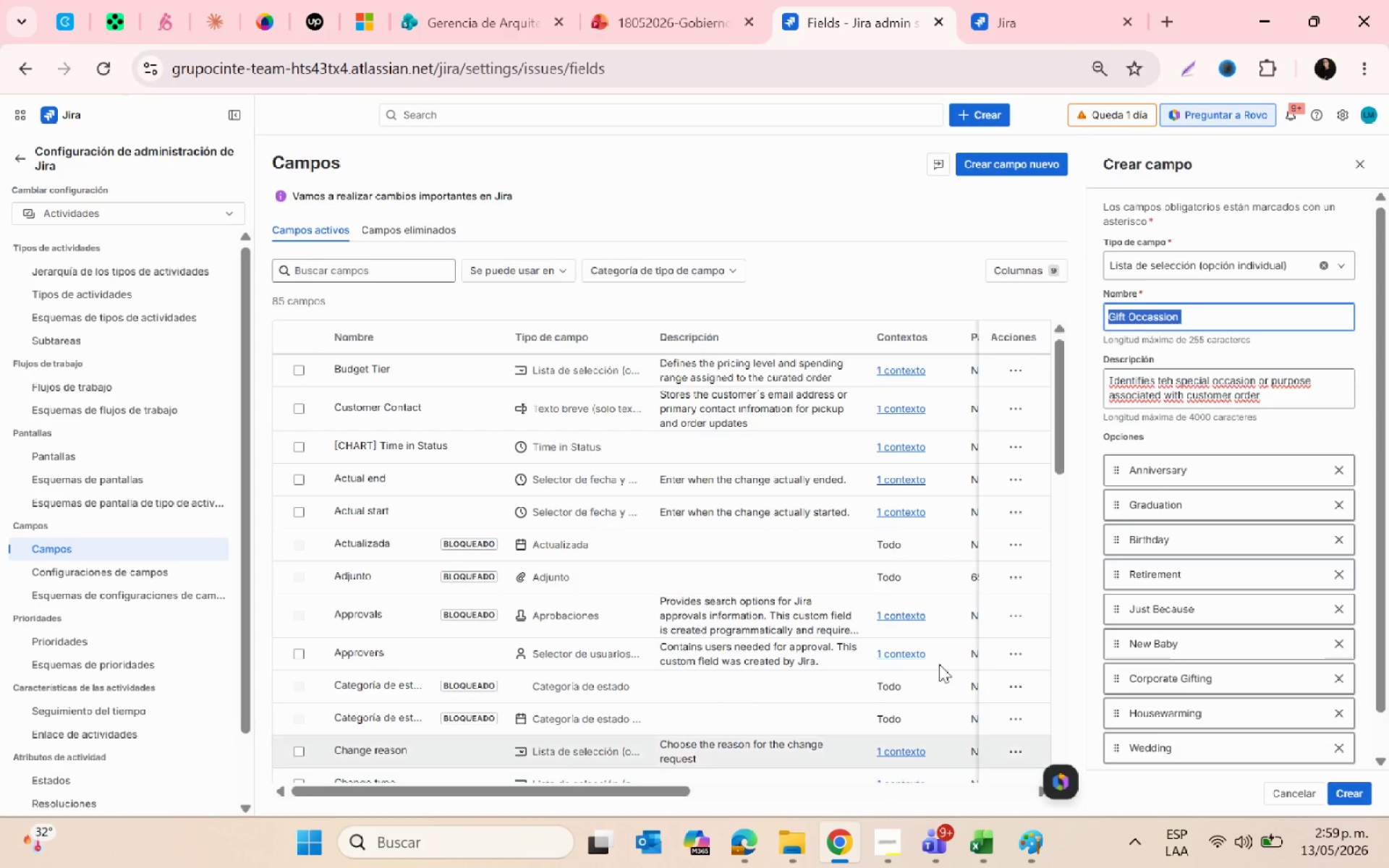 
scroll: coordinate [1136, 633], scroll_direction: down, amount: 2.0
 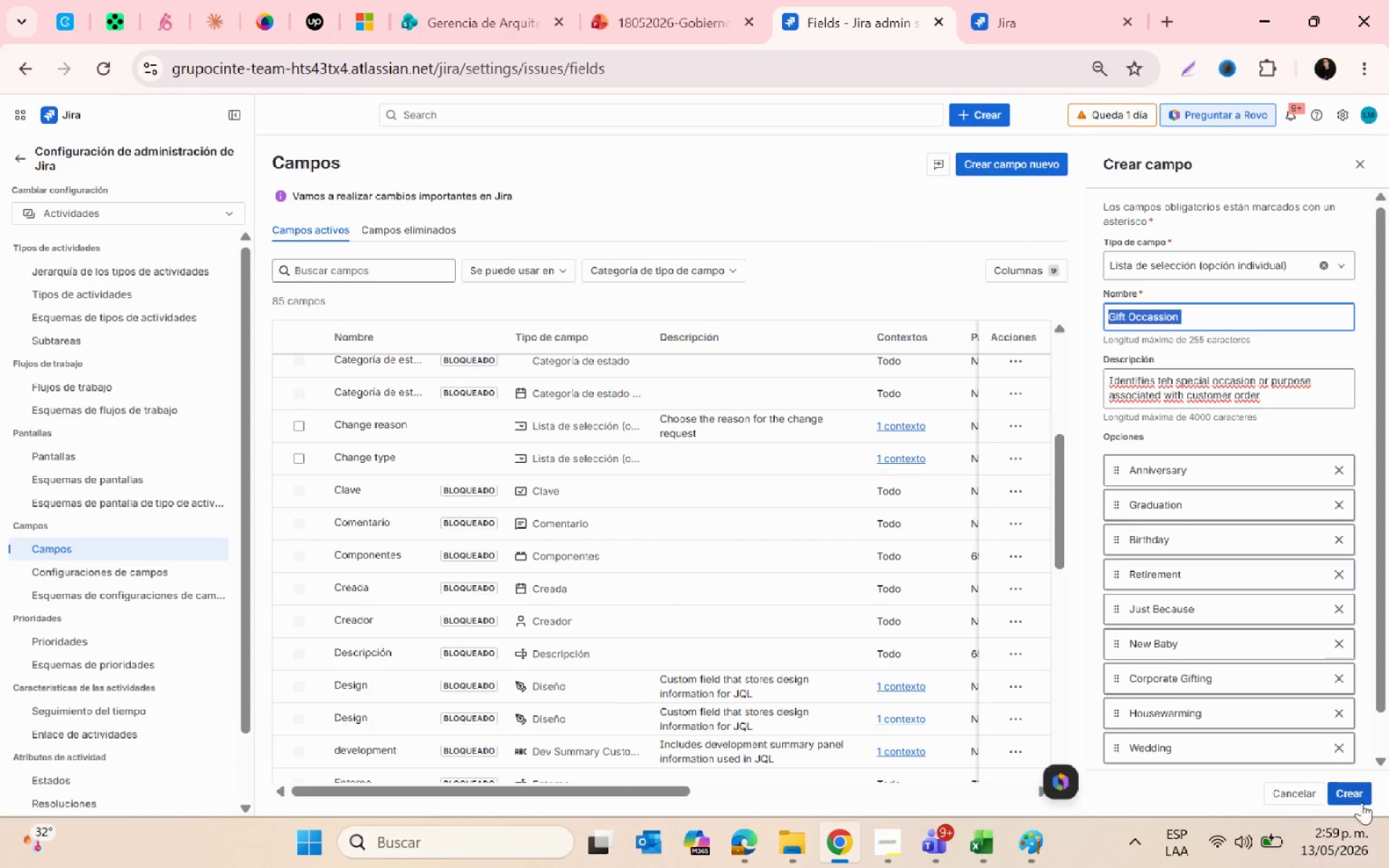 
left_click([1355, 791])
 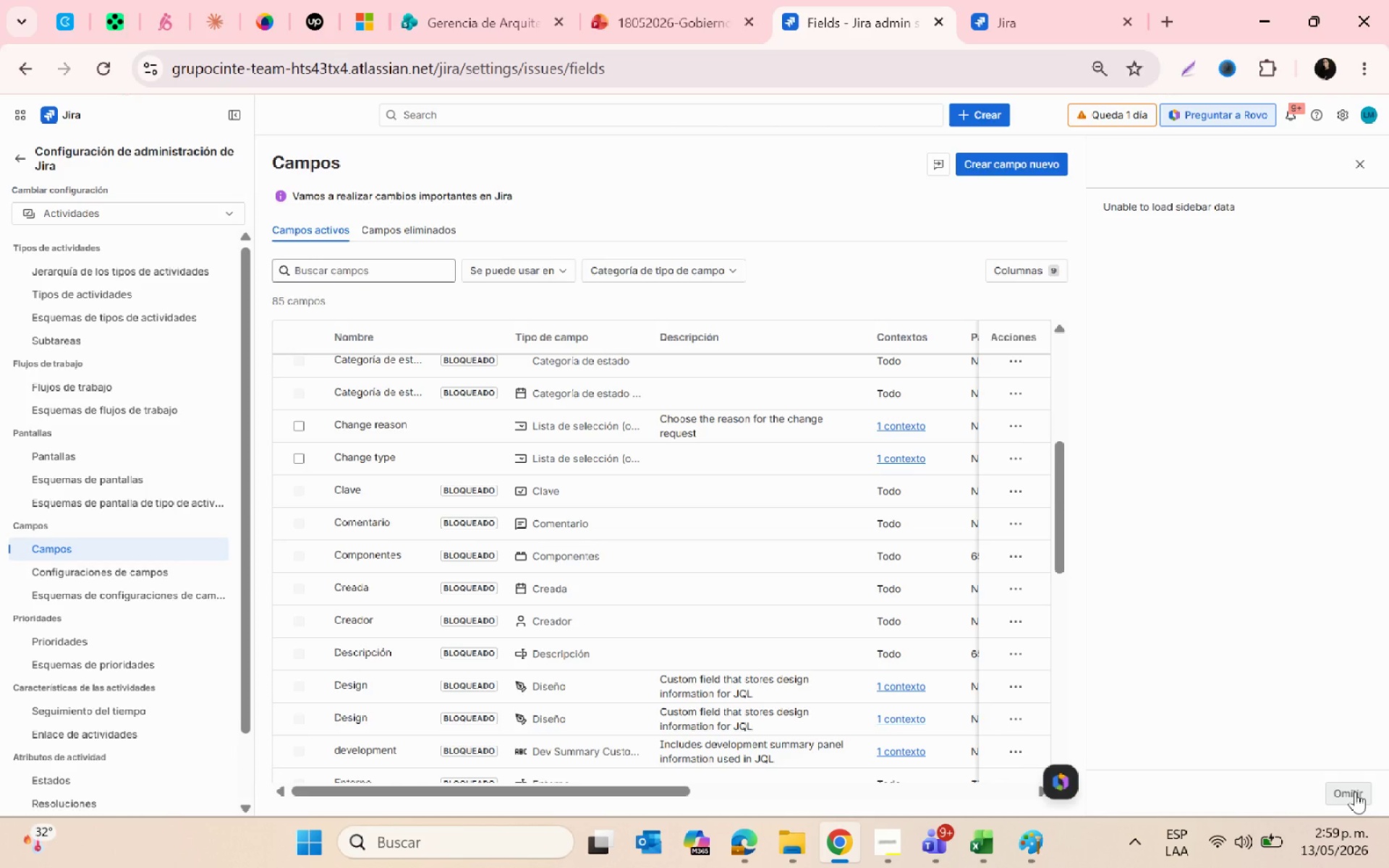 
wait(20.56)
 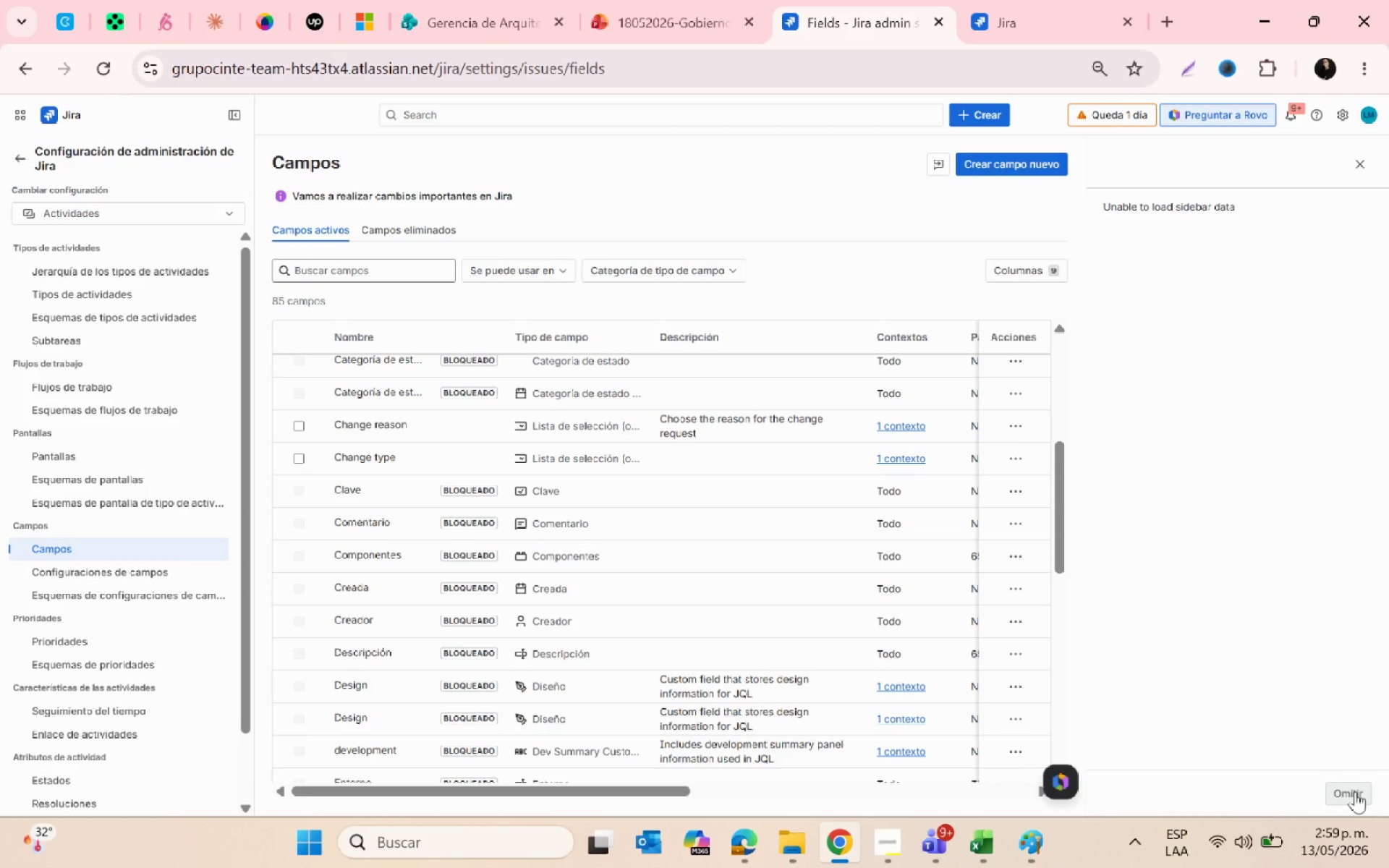 
scroll: coordinate [709, 478], scroll_direction: up, amount: 12.0
 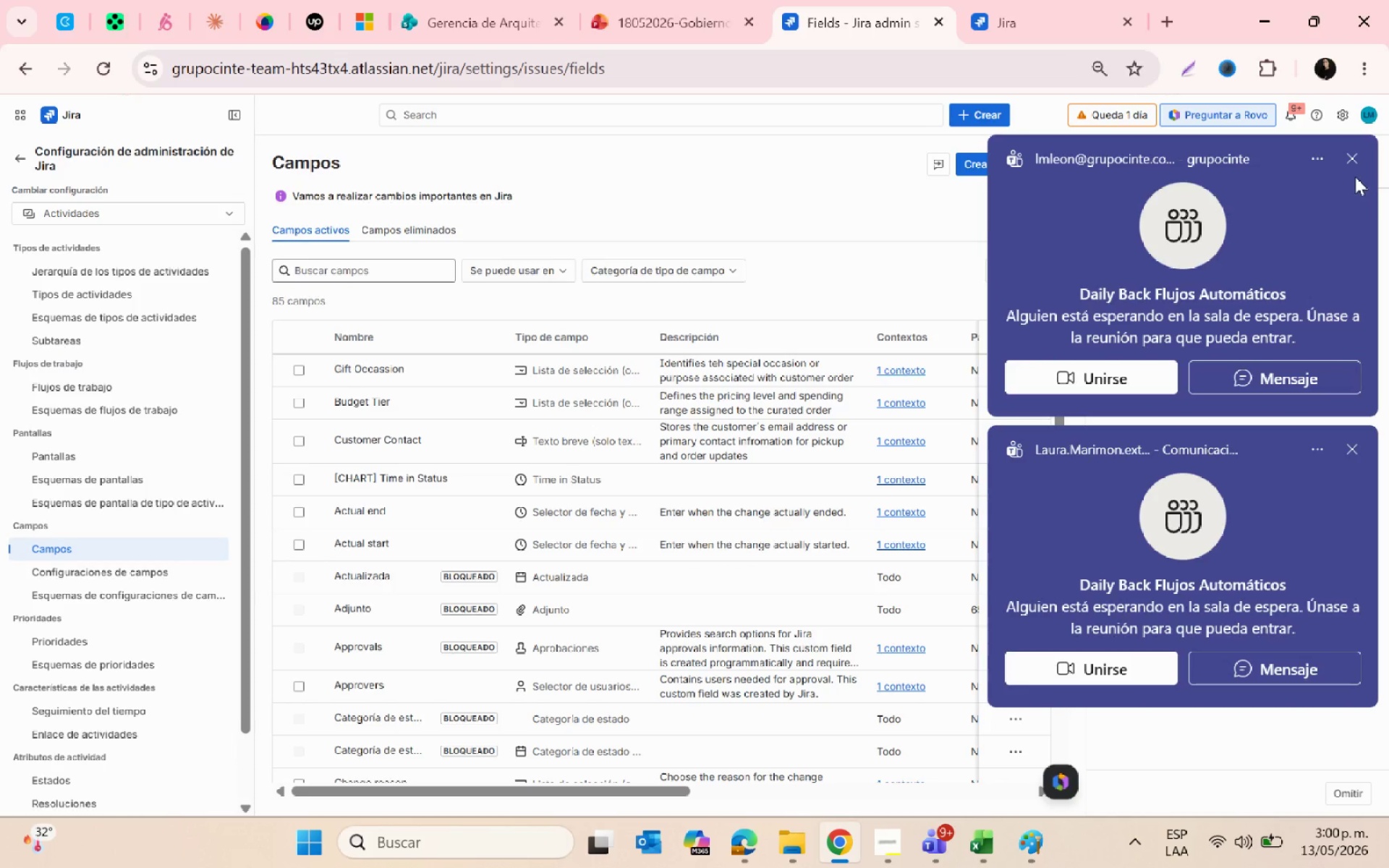 
left_click([1352, 161])
 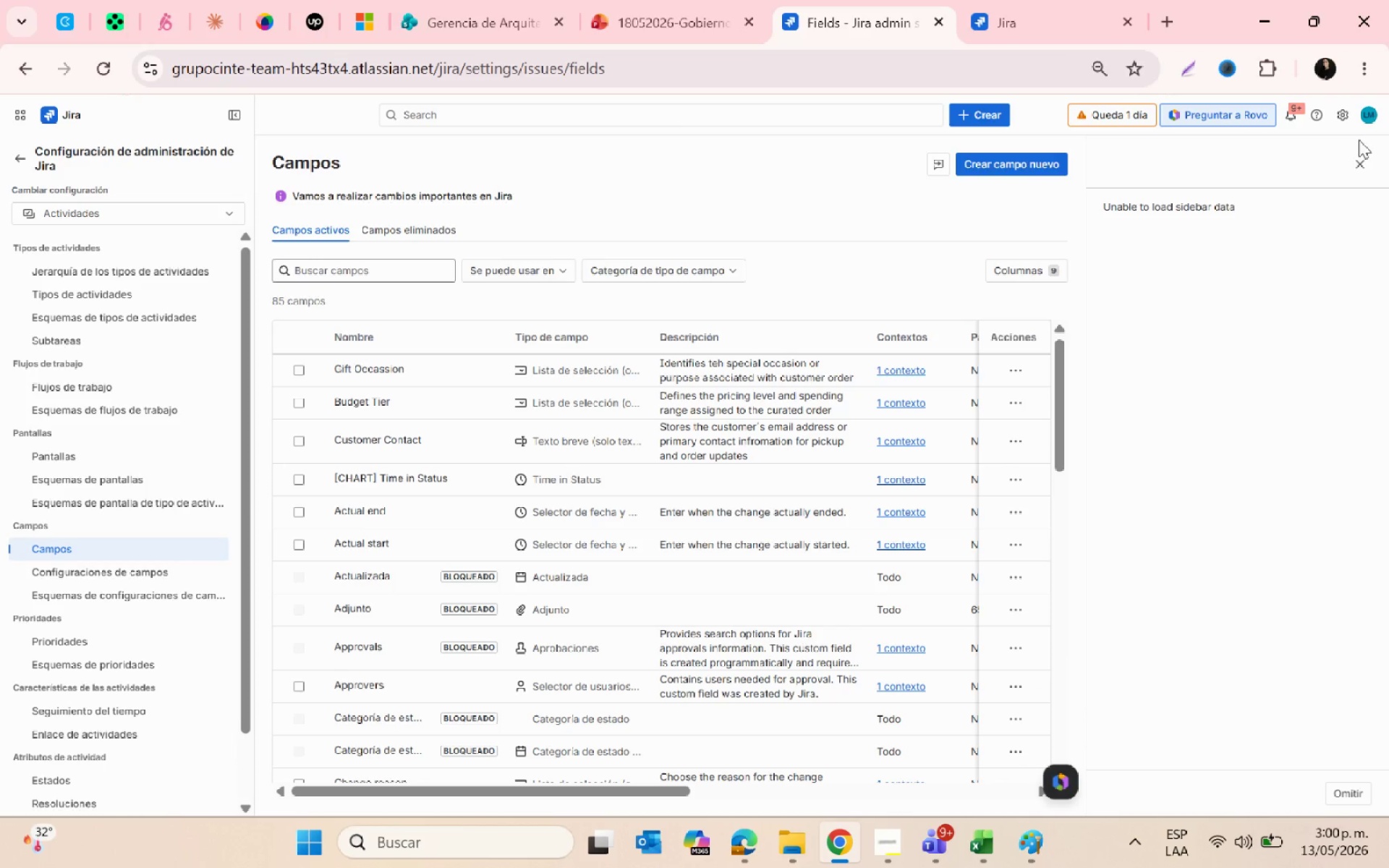 
left_click([1363, 157])
 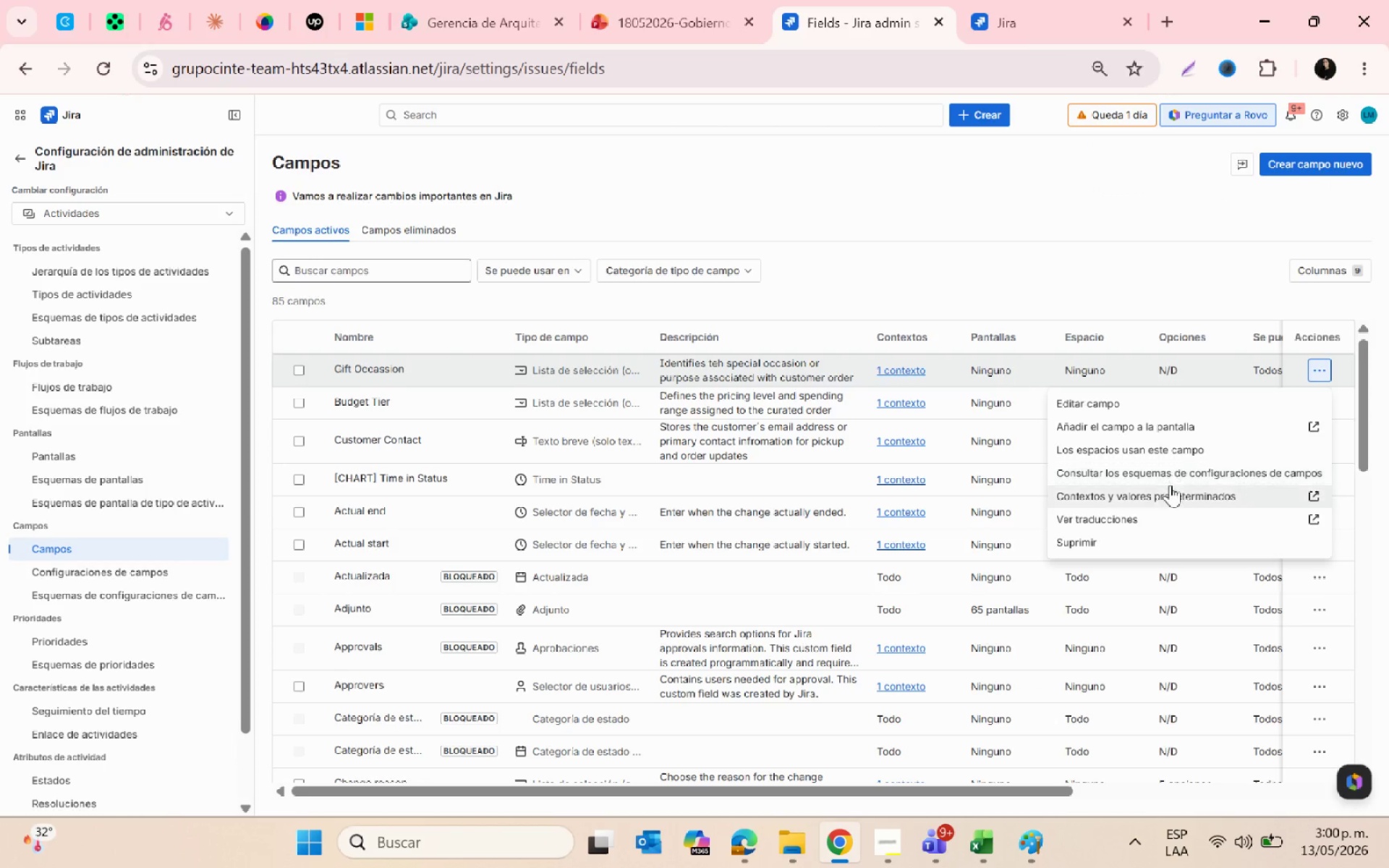 
left_click([1152, 425])
 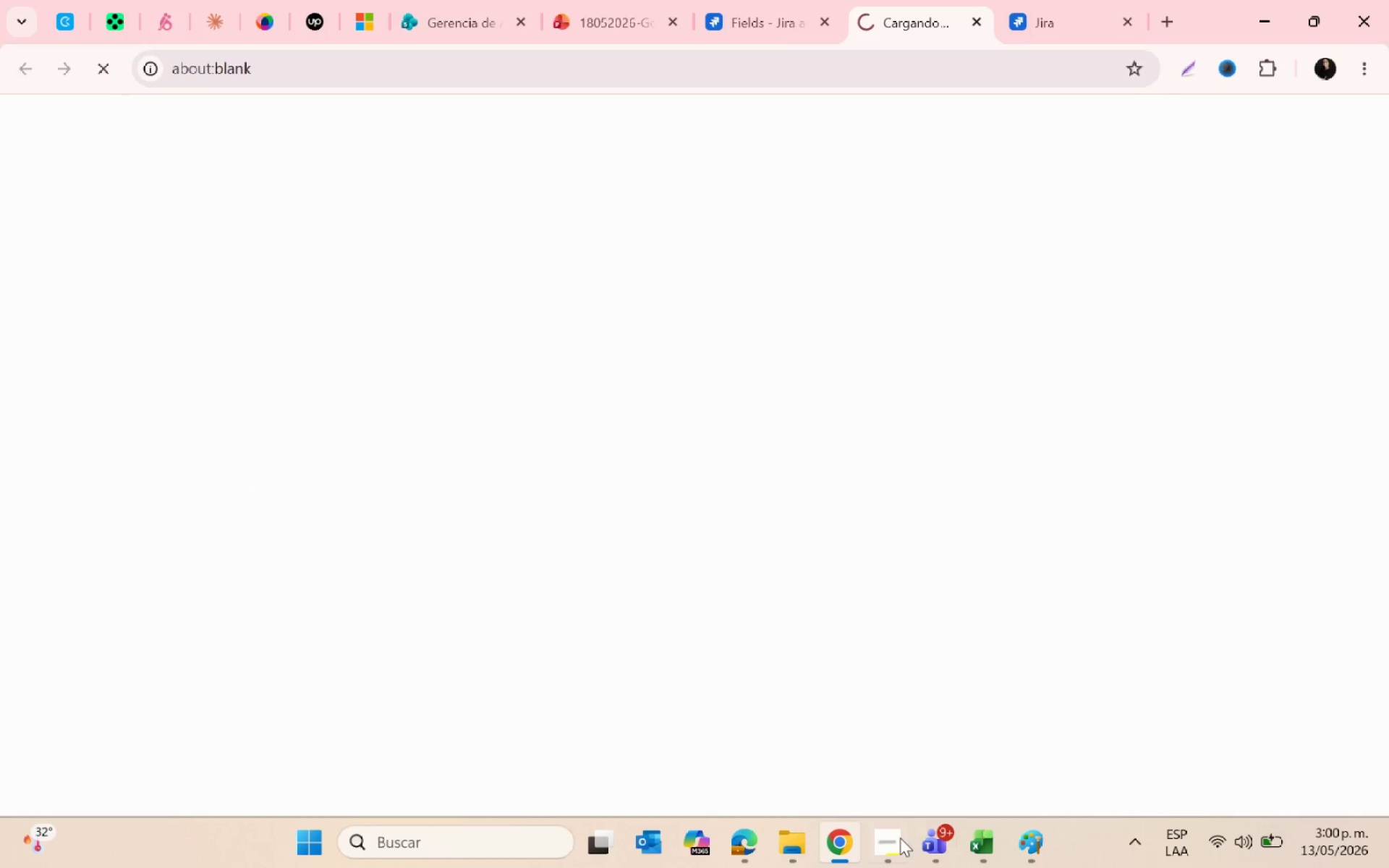 
left_click([885, 843])